 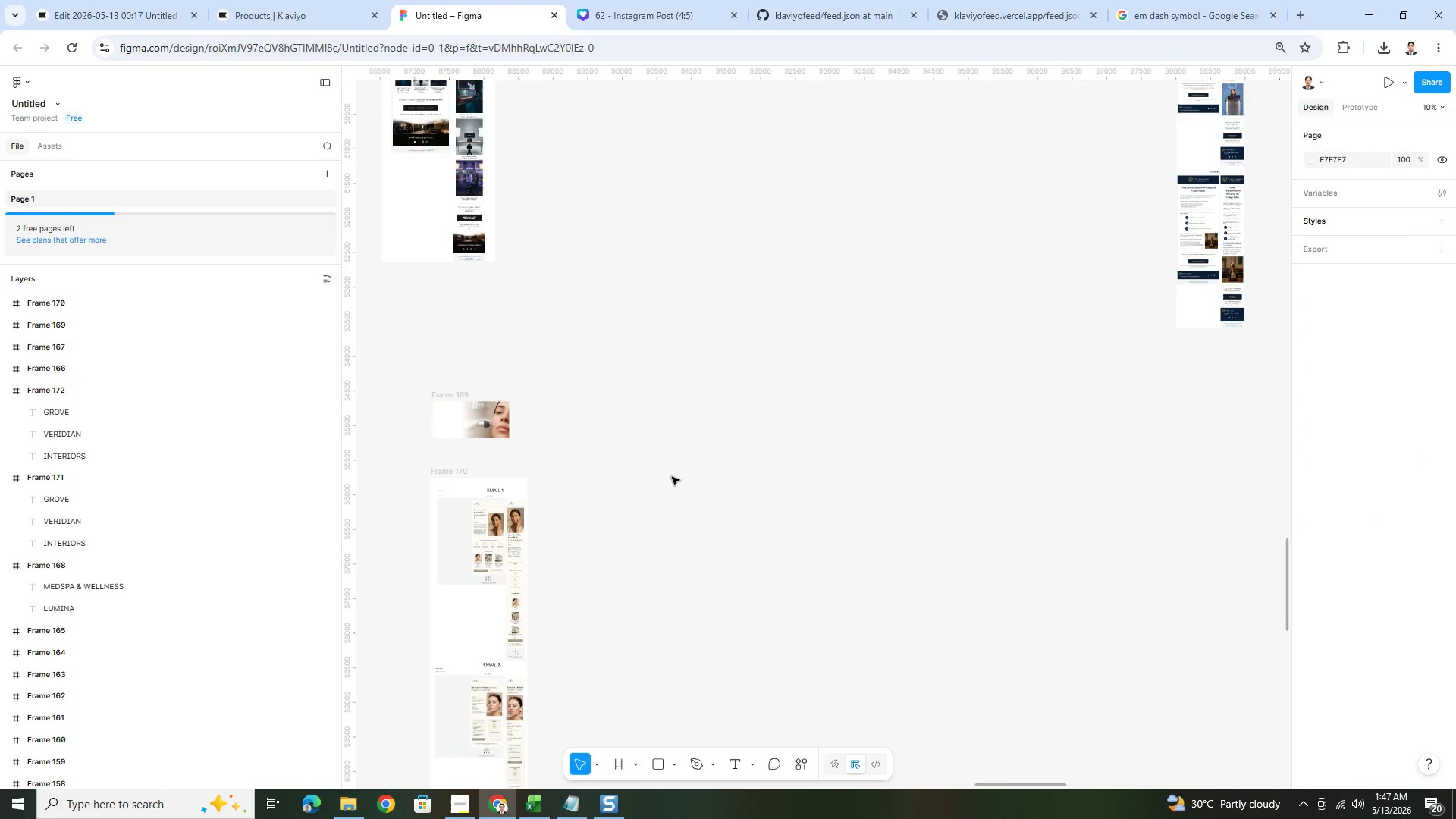 
scroll: coordinate [602, 453], scroll_direction: up, amount: 4.0
 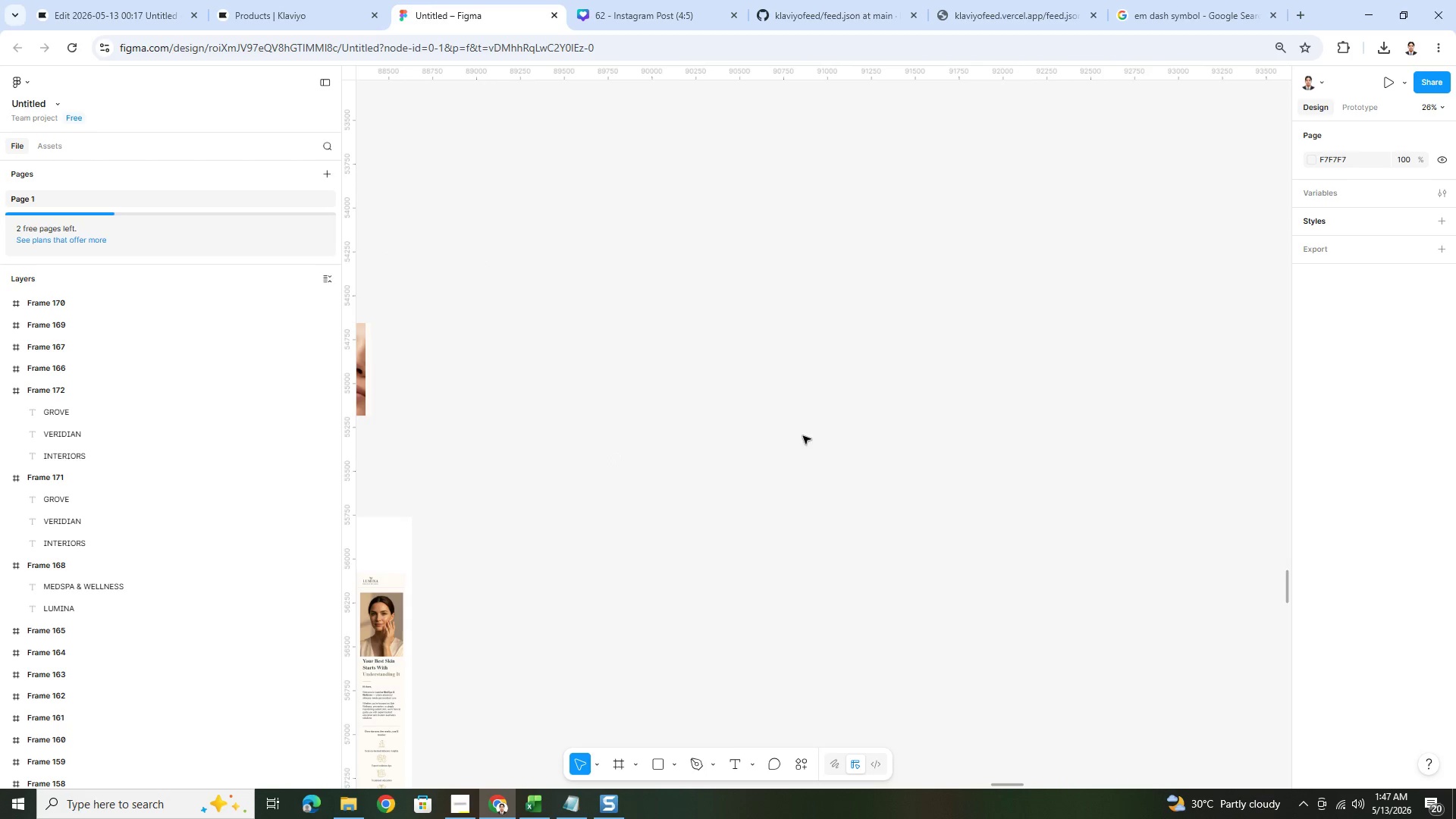 
hold_key(key=ControlLeft, duration=0.33)
scroll: coordinate [920, 447], scroll_direction: up, amount: 2.0
 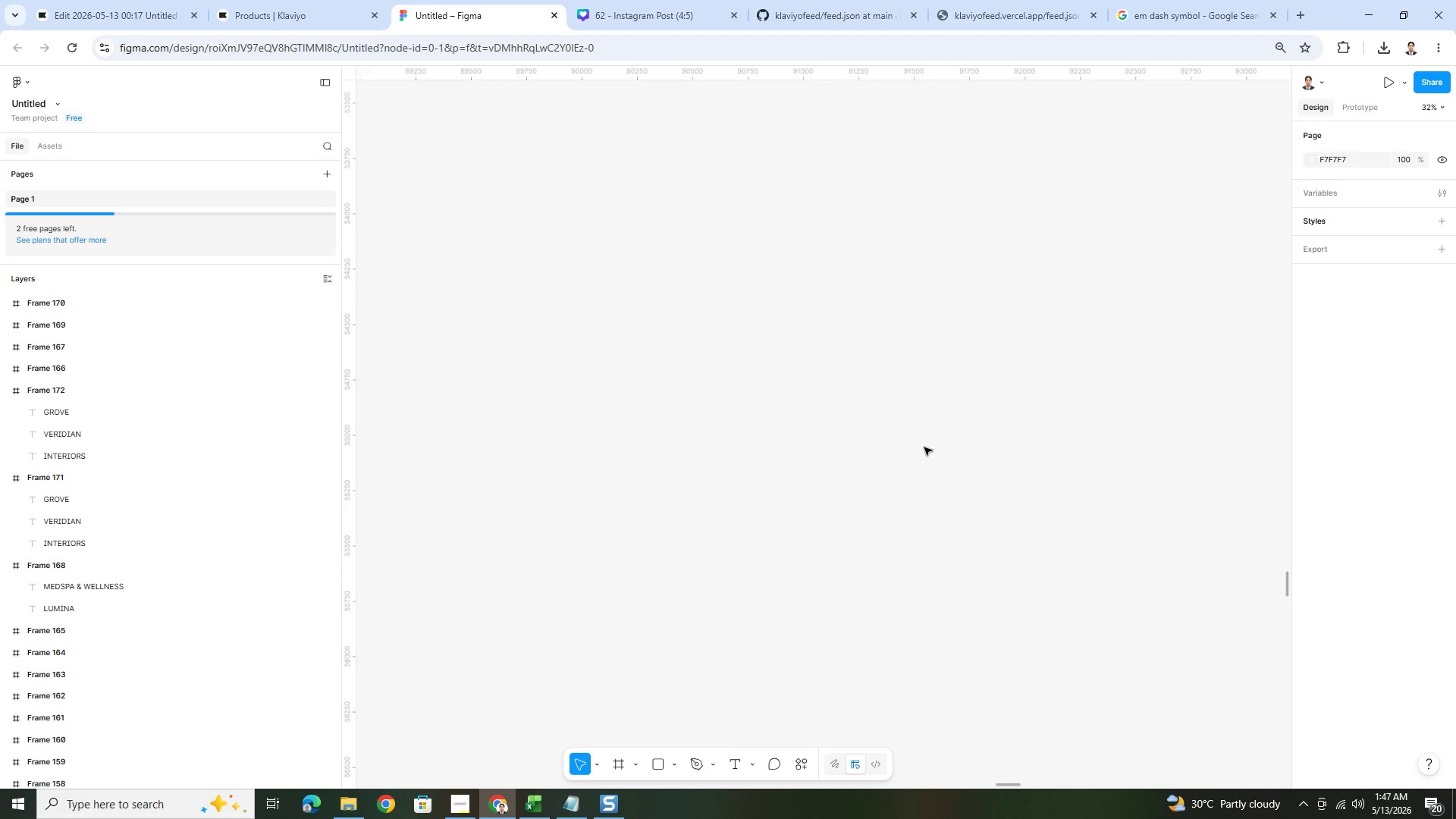 
key(Control+V)
 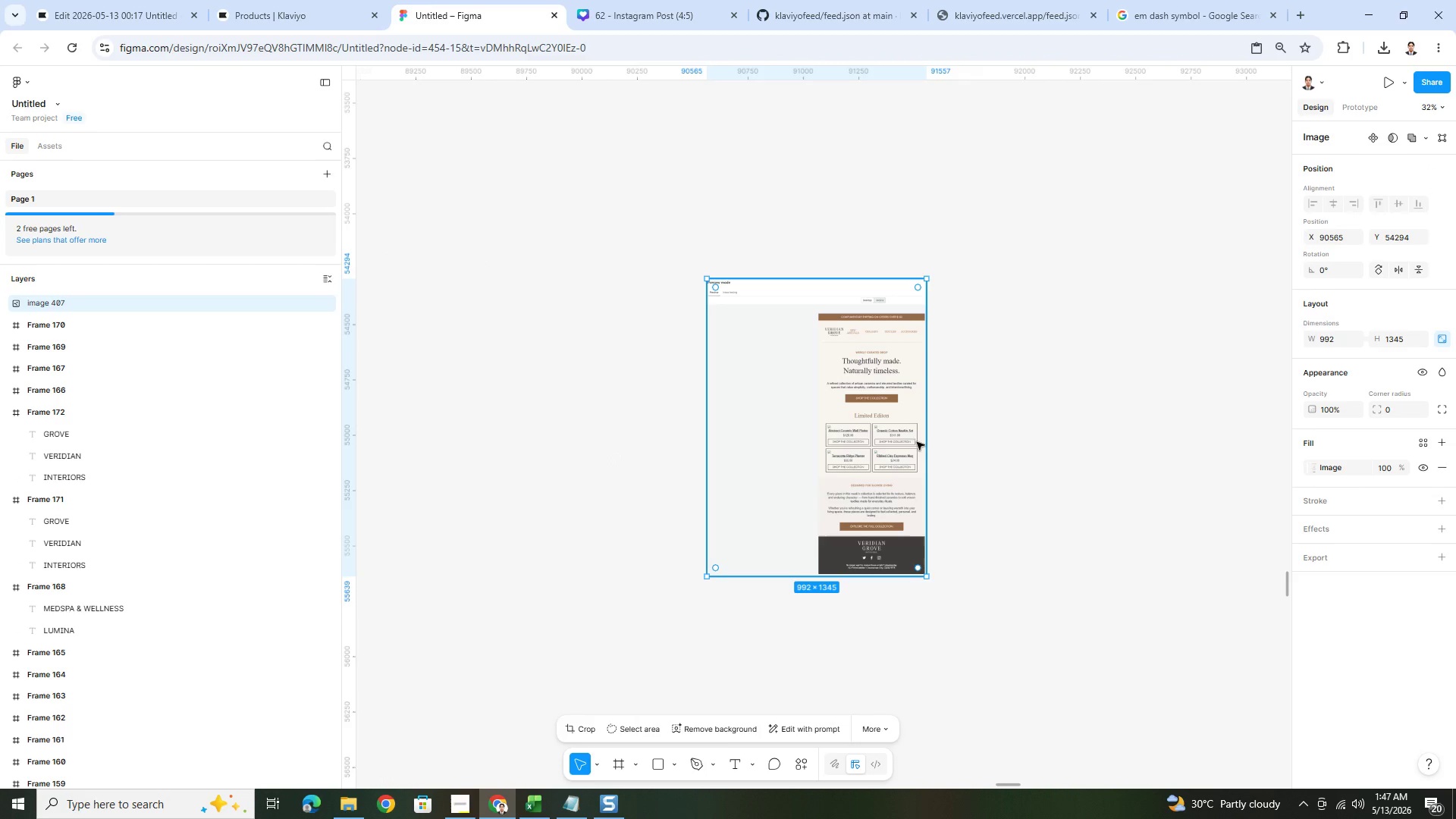 
key(Control+ControlLeft)
 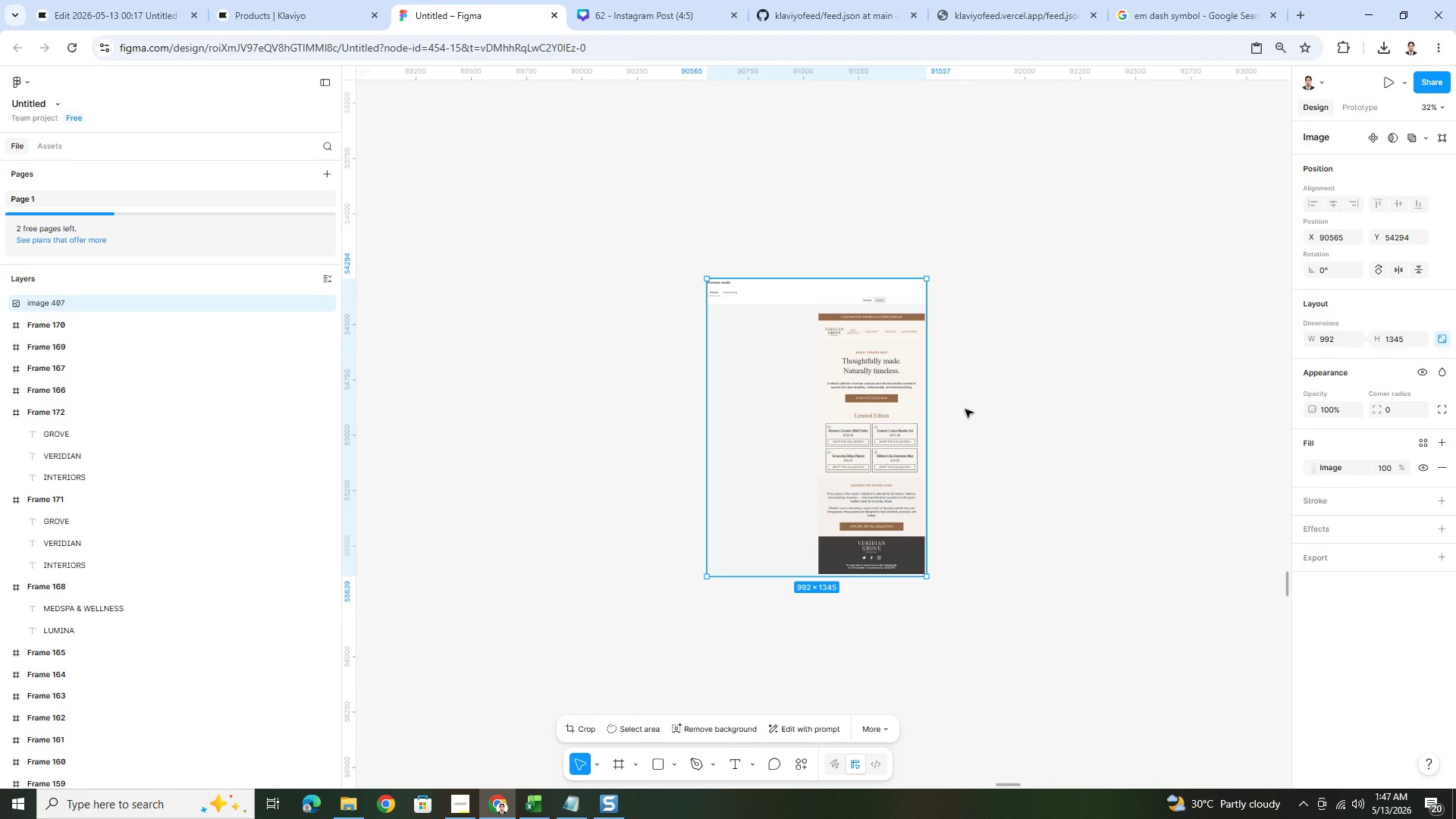 
left_click([965, 409])
 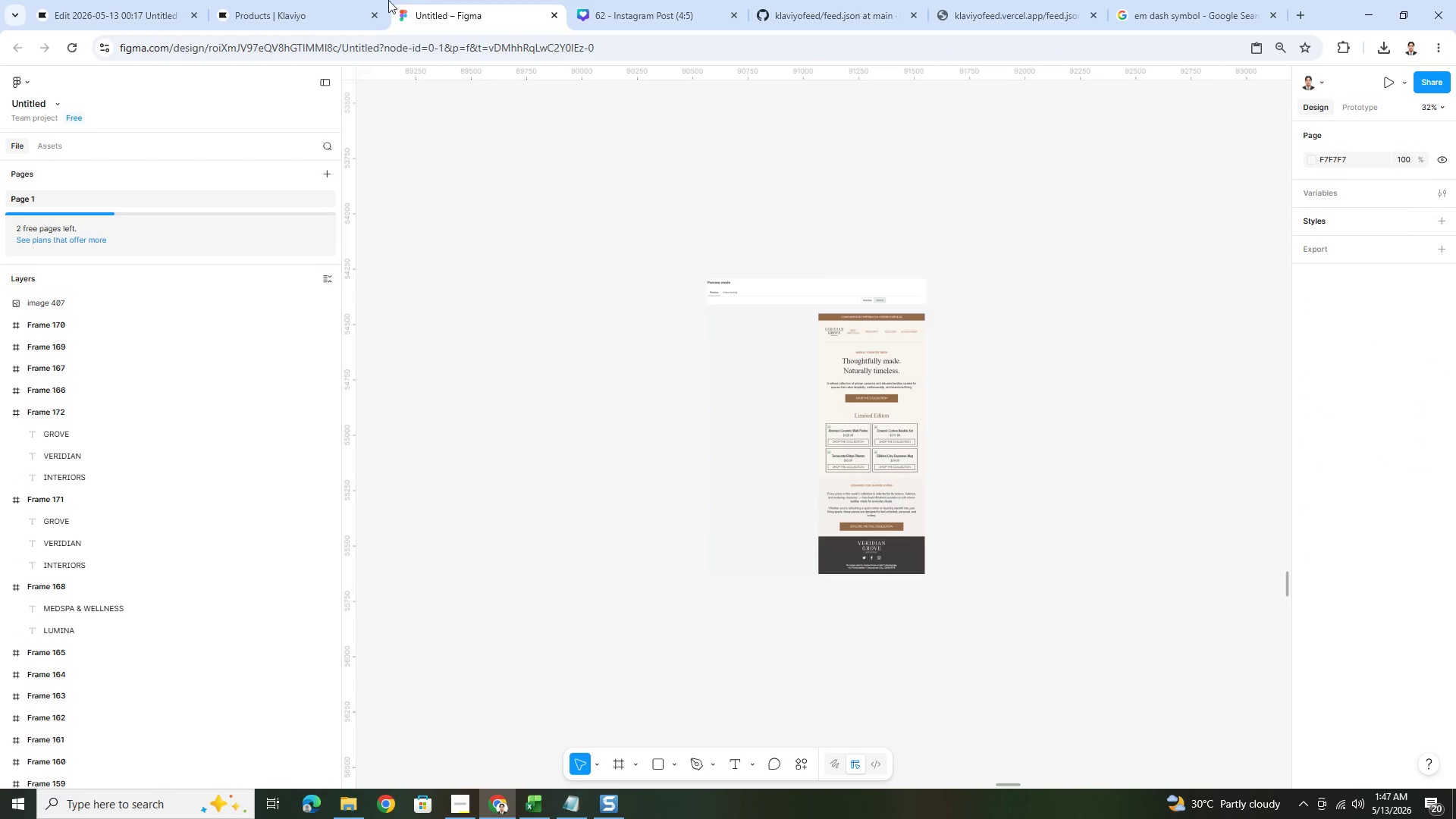 
hold_key(key=ControlLeft, duration=0.44)
scroll: coordinate [951, 403], scroll_direction: up, amount: 4.0
 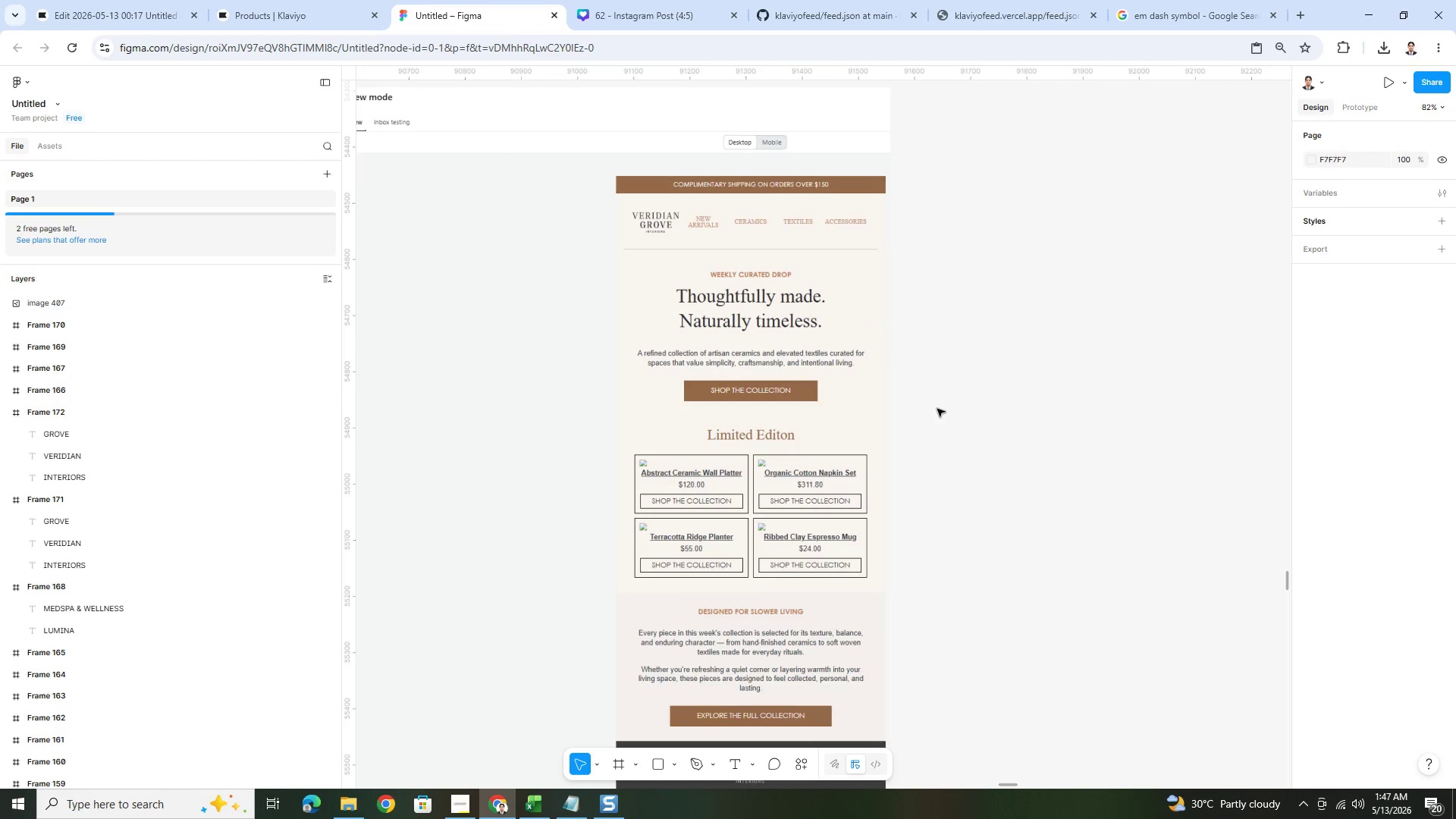 
key(Control+ControlLeft)
 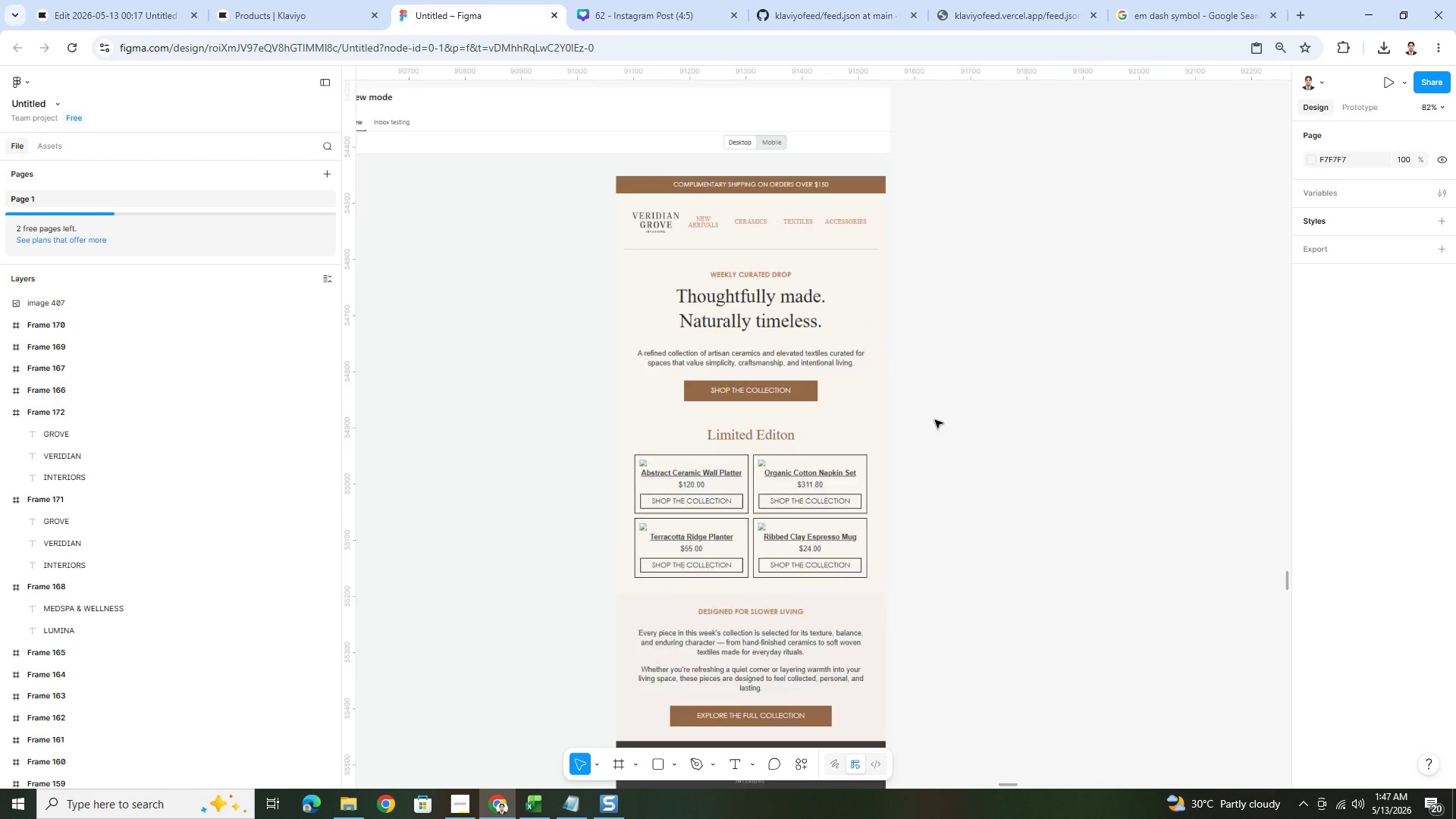 
hold_key(key=ControlLeft, duration=0.58)
 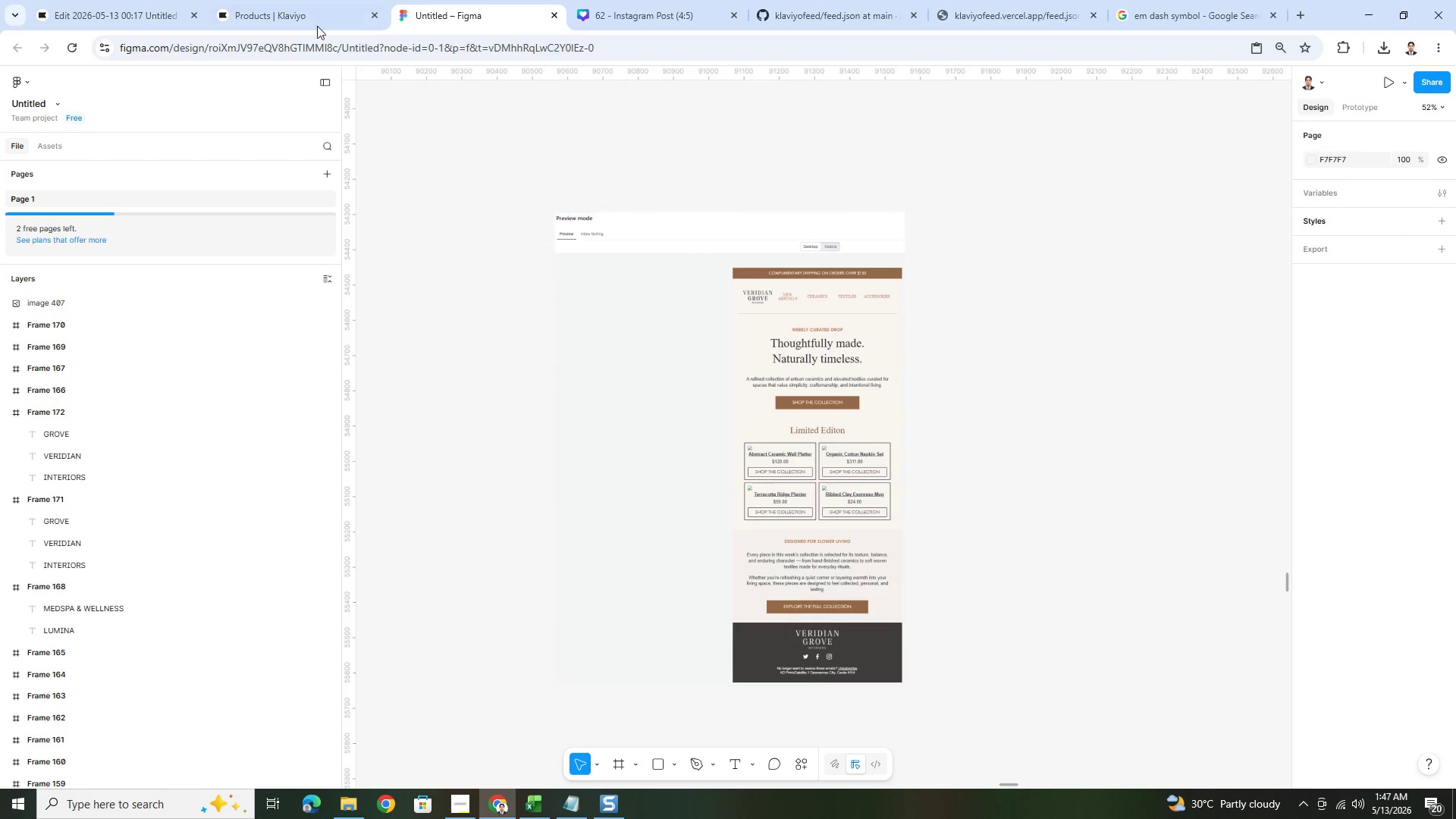 
scroll: coordinate [933, 420], scroll_direction: up, amount: 3.0
 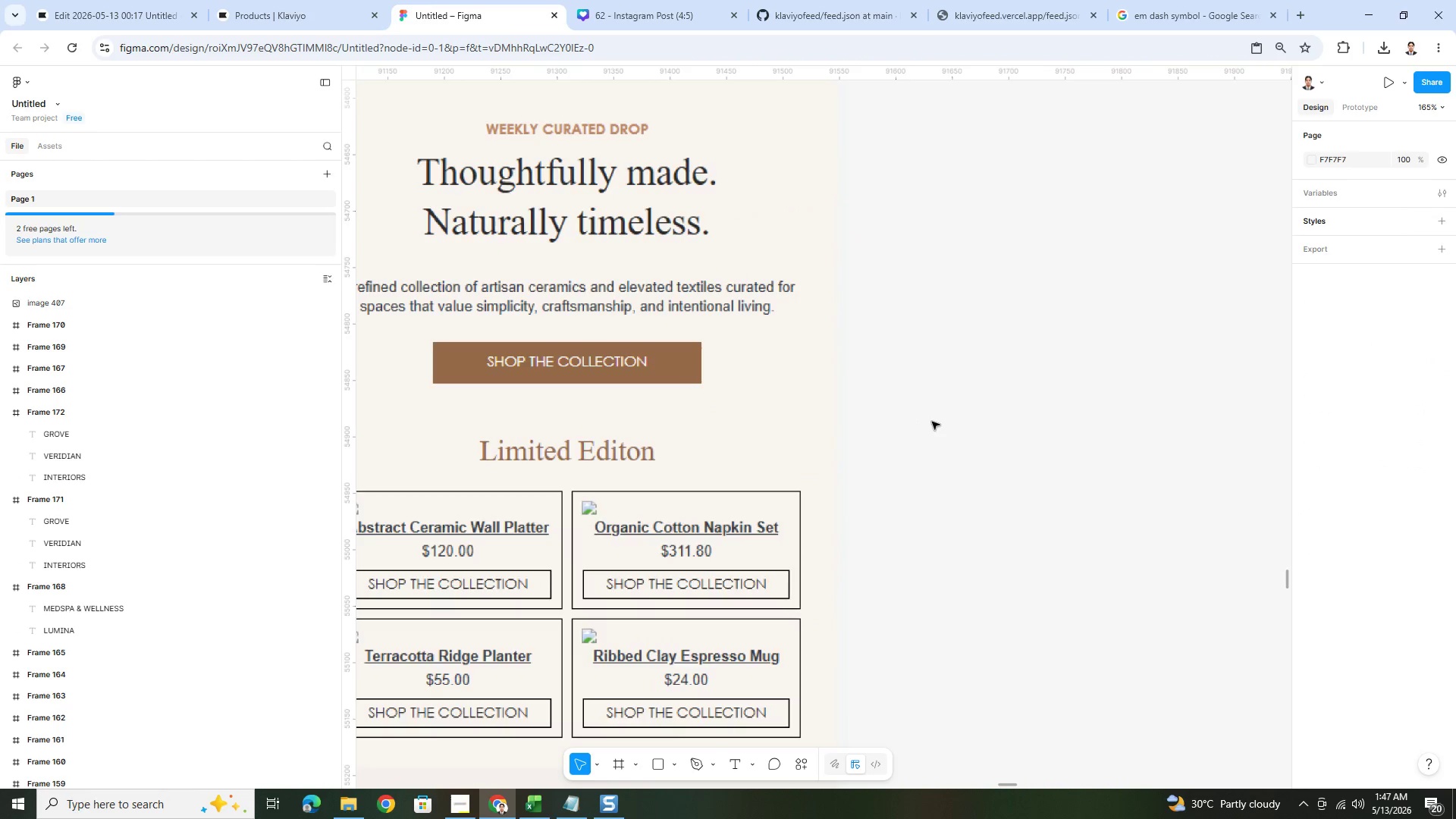 
scroll: coordinate [931, 421], scroll_direction: down, amount: 5.0
 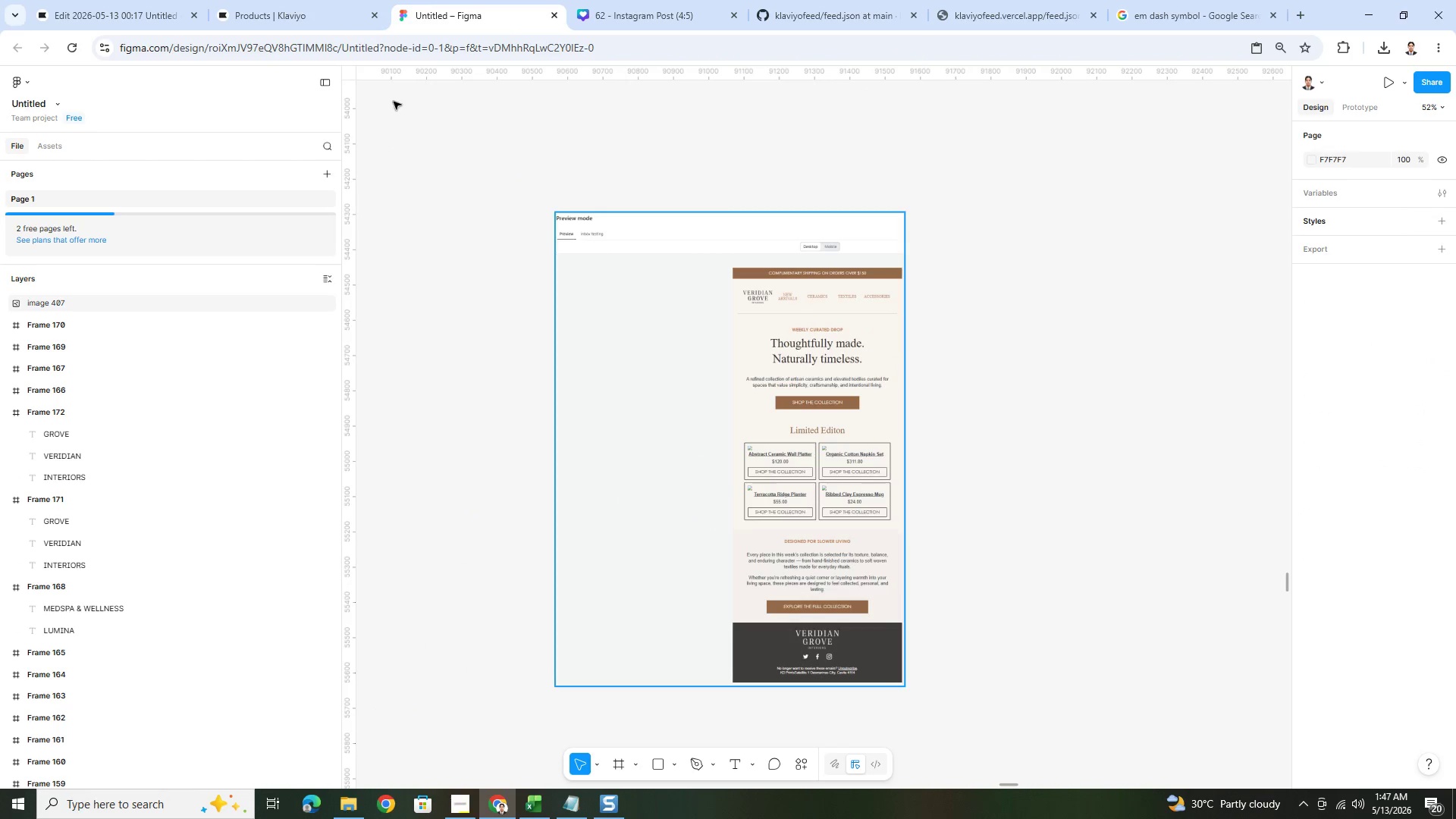 
hold_key(key=ControlLeft, duration=0.31)
scroll: coordinate [698, 284], scroll_direction: up, amount: 2.0
 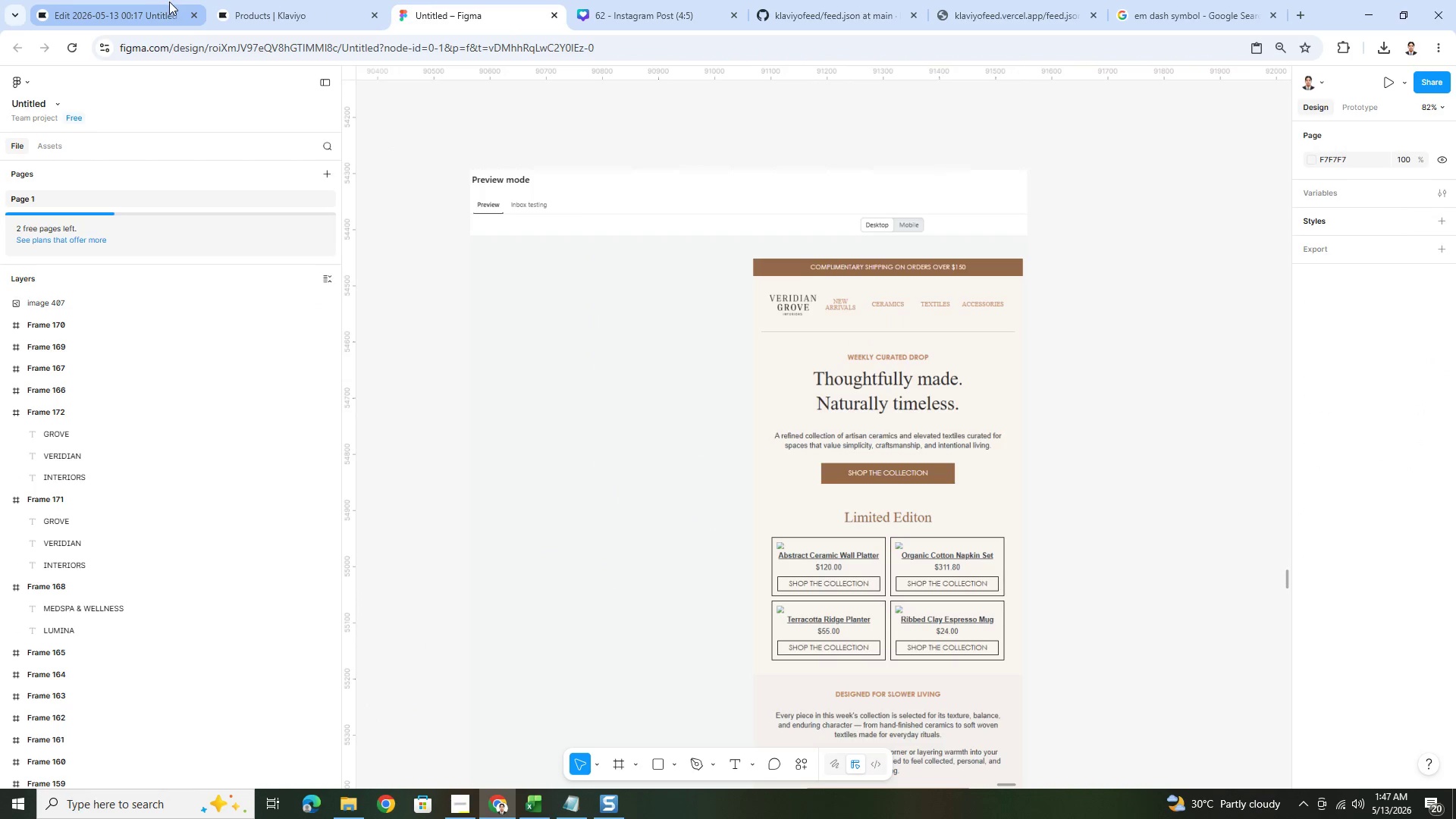 
left_click([148, 0])
 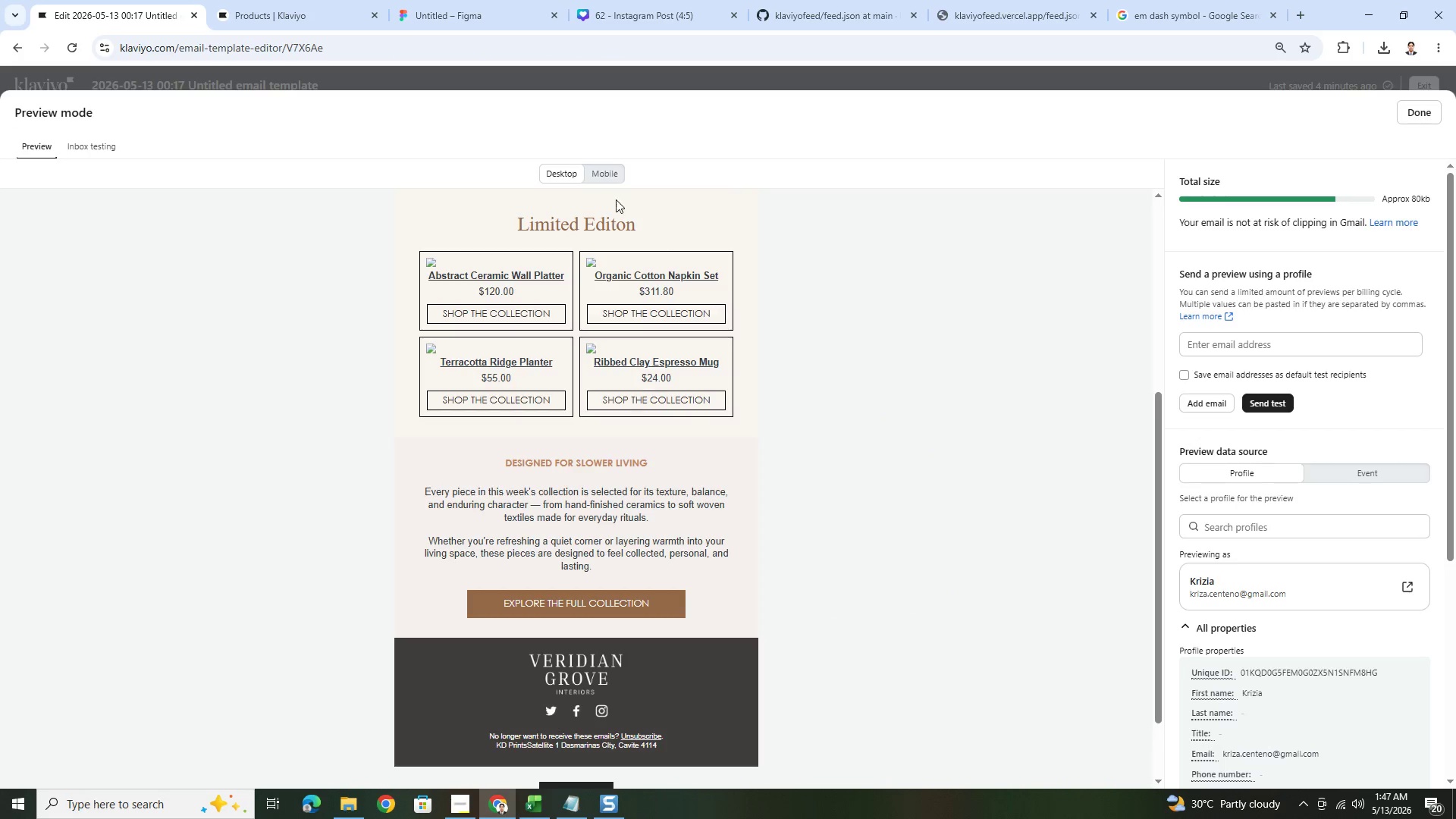 
left_click([600, 172])
 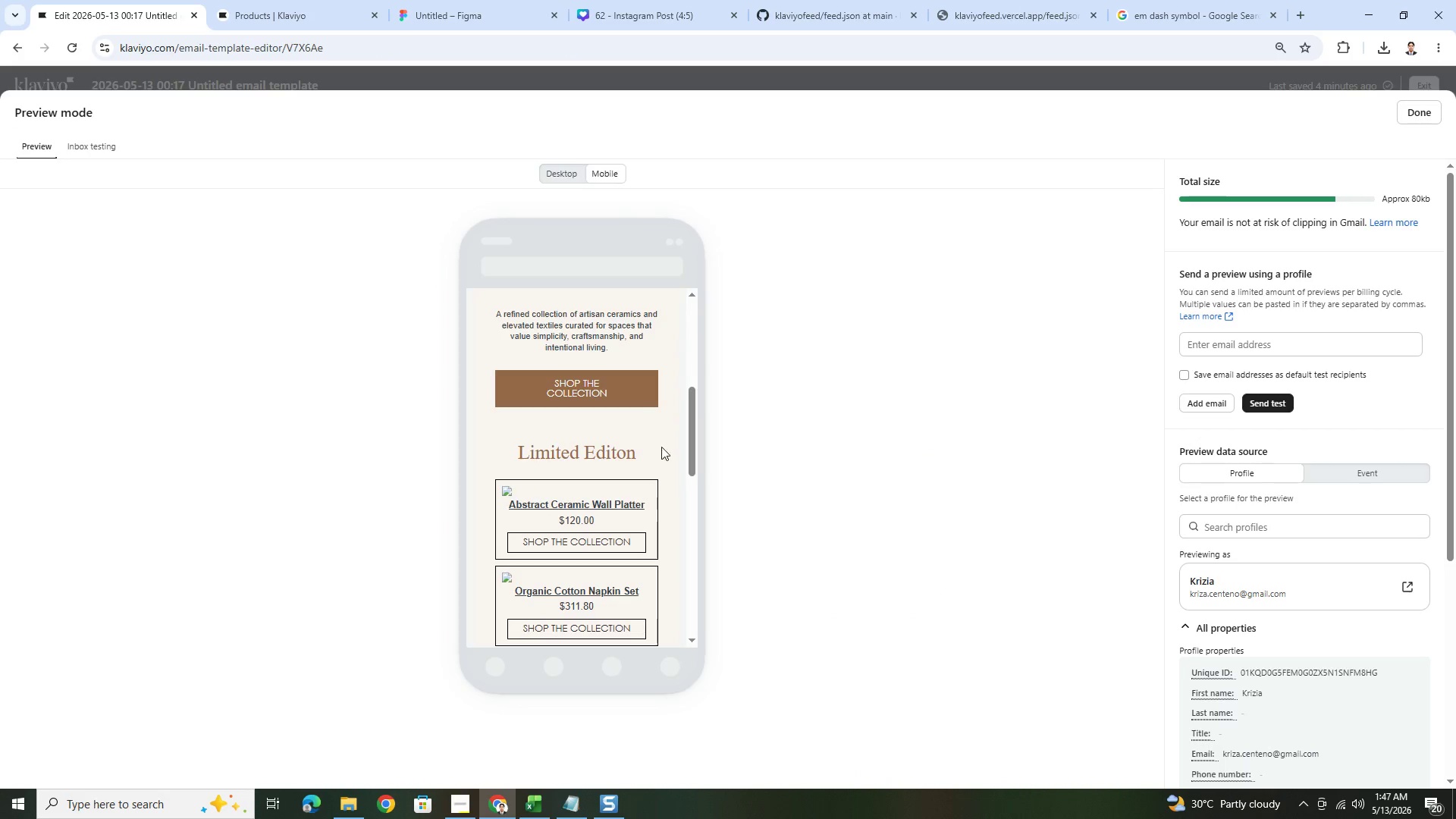 
scroll: coordinate [692, 468], scroll_direction: up, amount: 8.0
 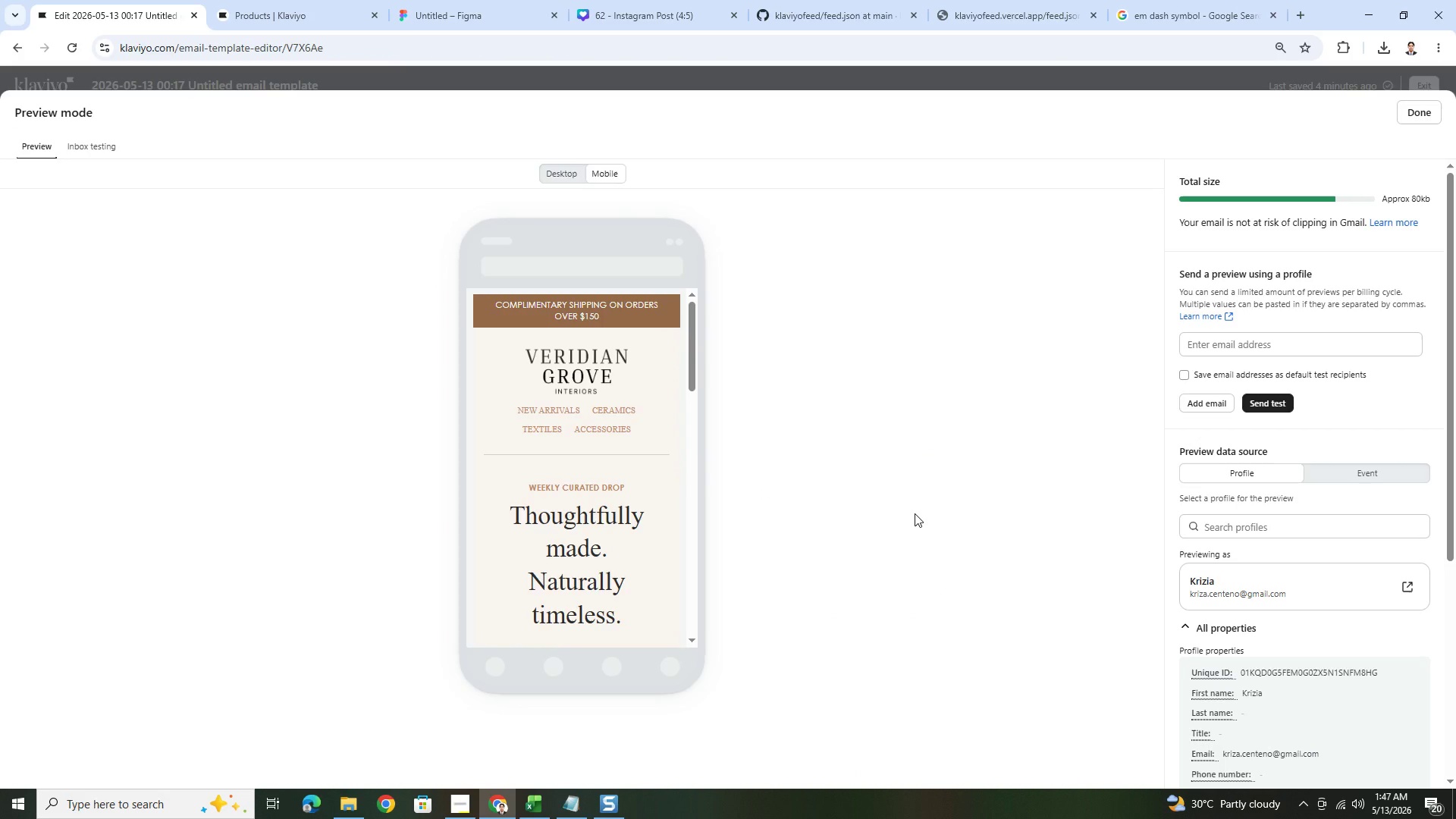 
key(PrintScreen)
 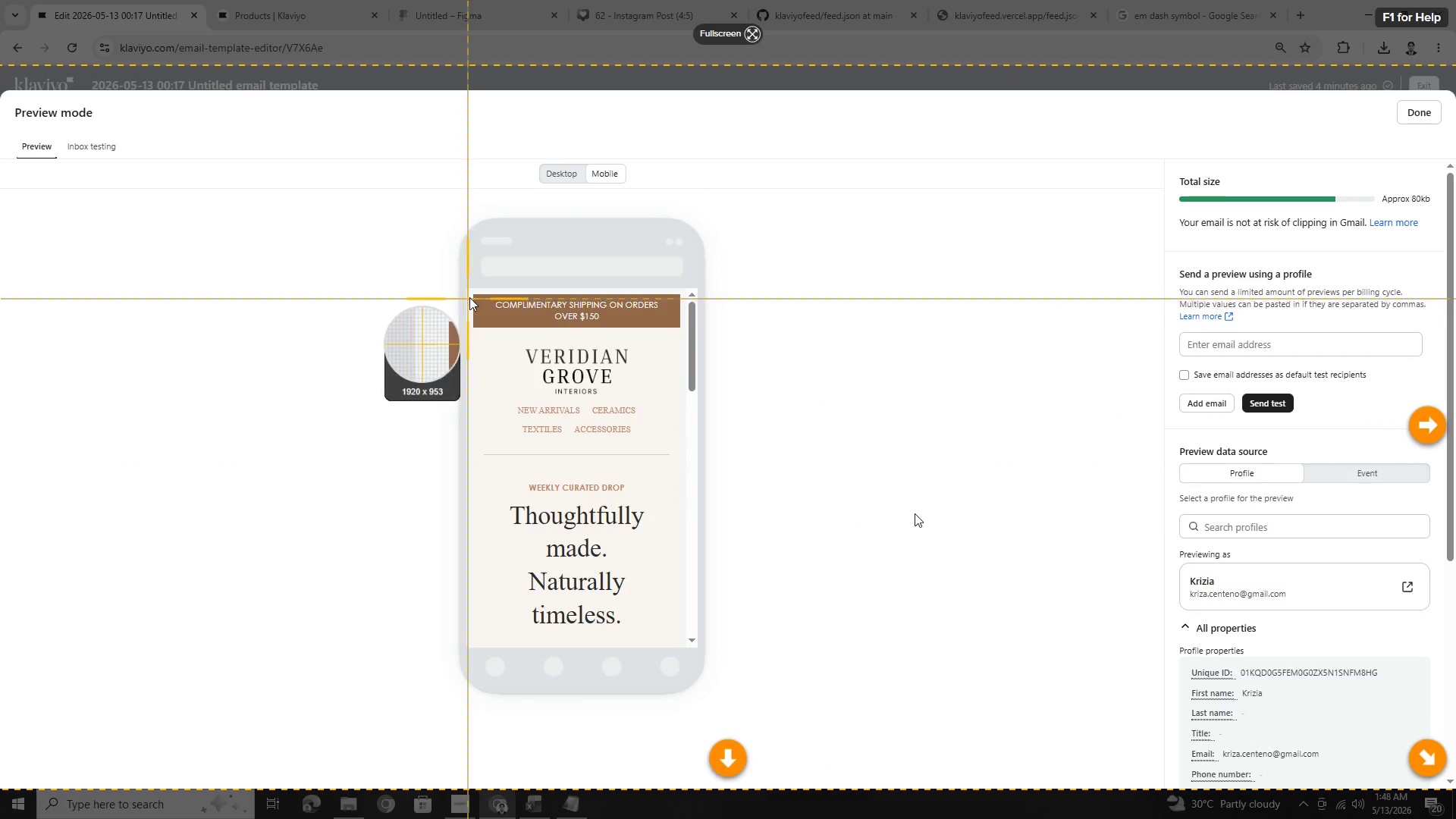 
left_click_drag(start_coordinate=[473, 294], to_coordinate=[680, 640])
 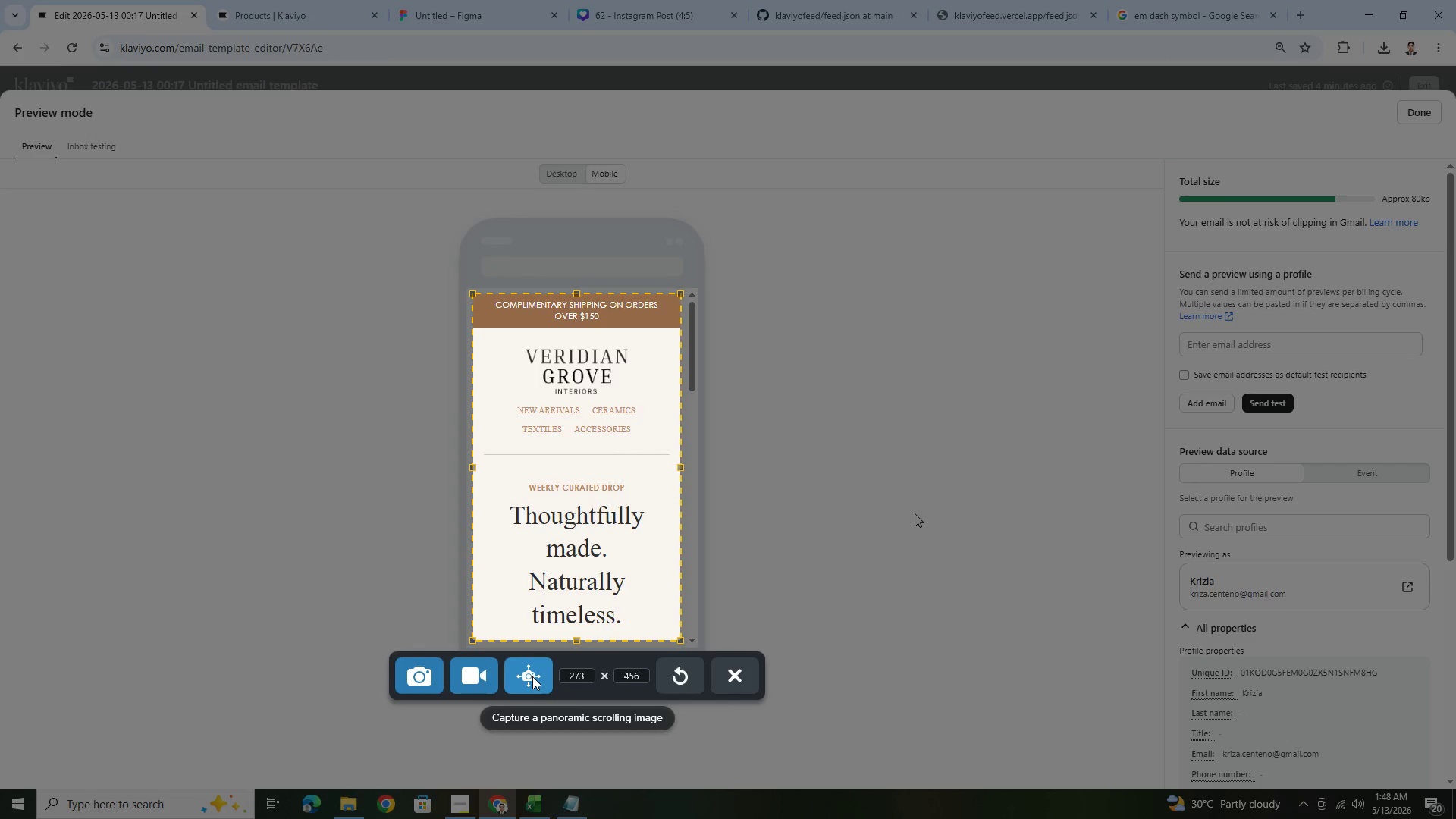 
left_click([533, 676])
 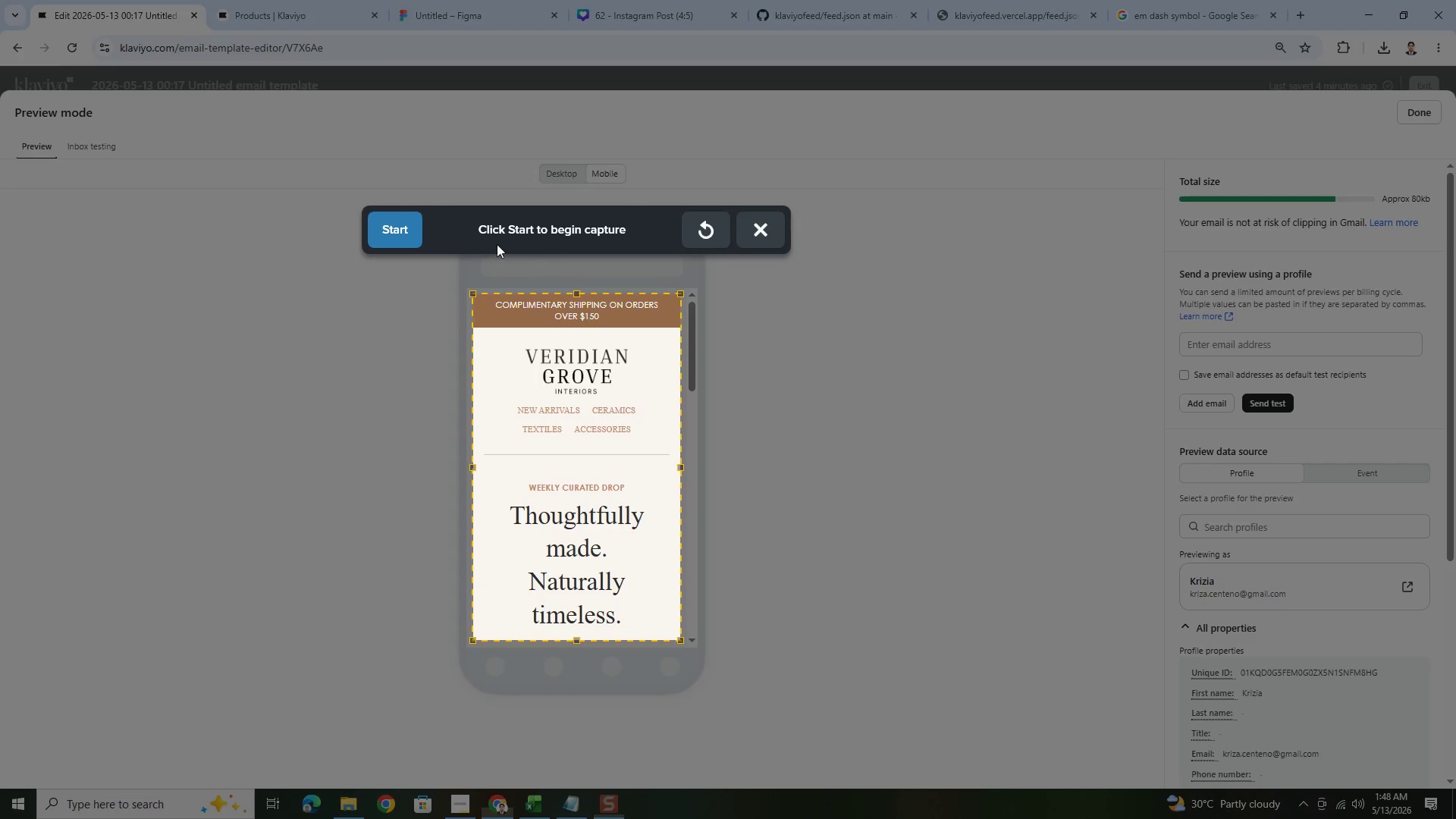 
left_click([393, 231])
 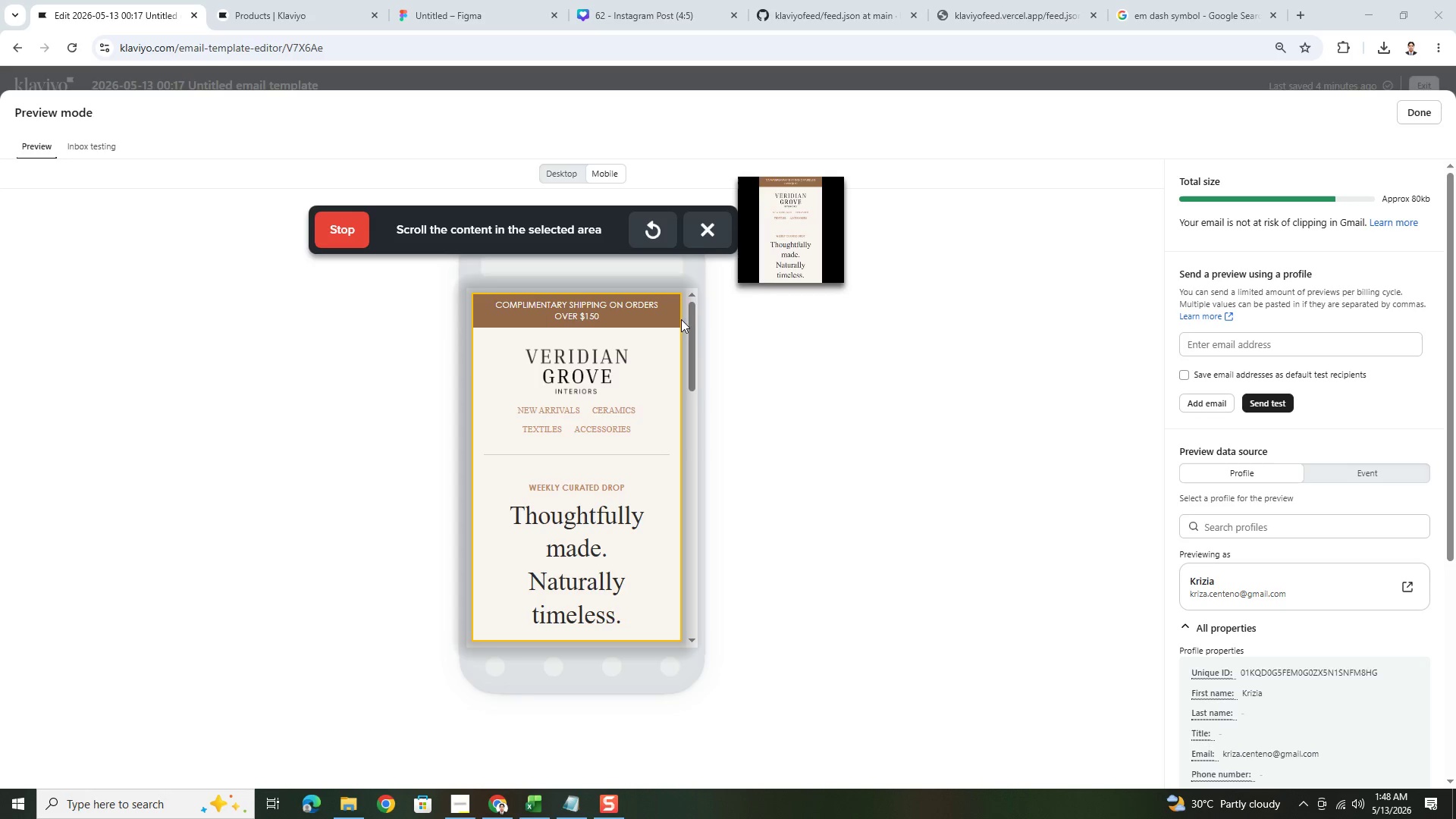 
left_click_drag(start_coordinate=[692, 315], to_coordinate=[675, 547])
 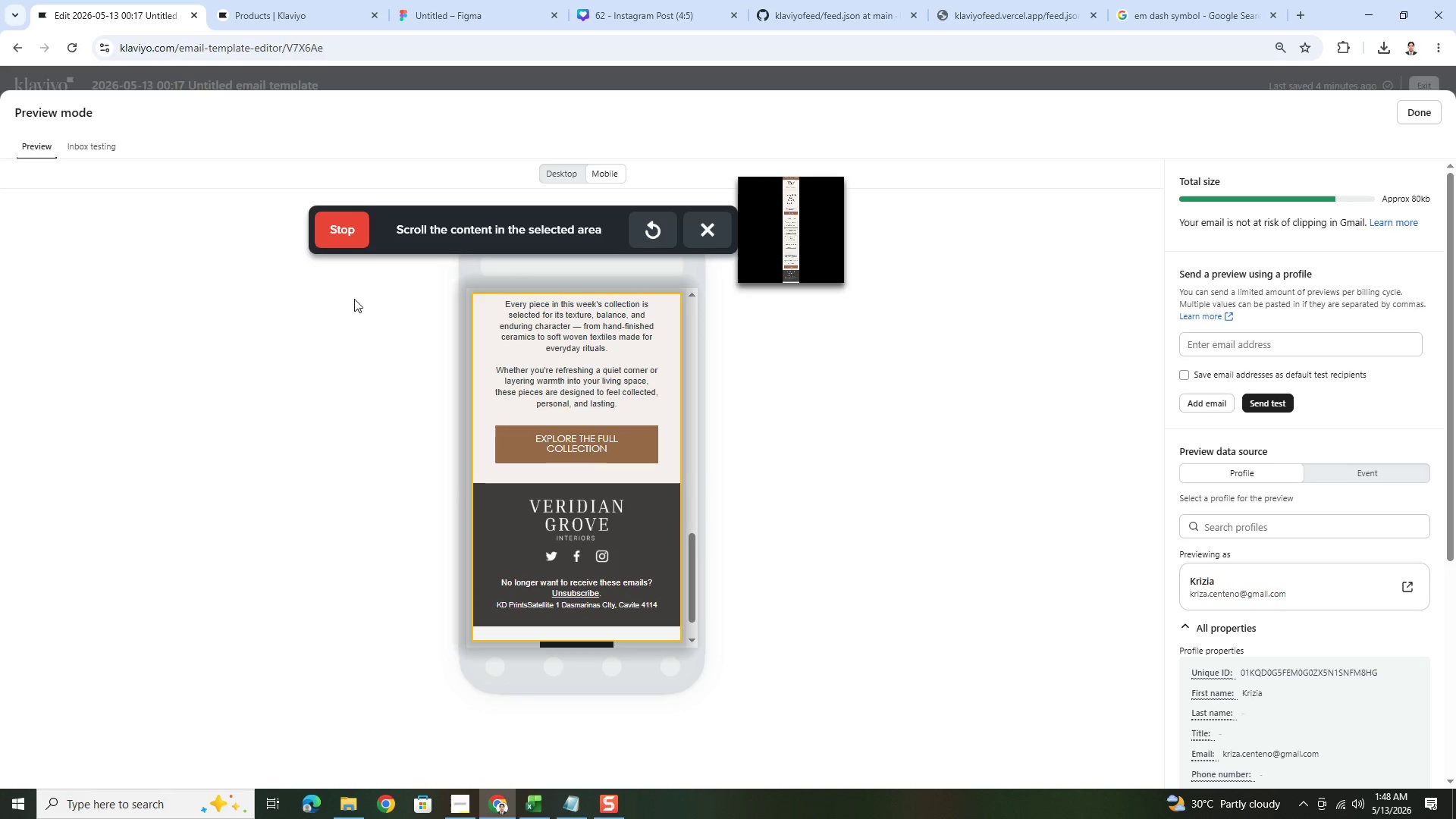 
left_click([340, 220])
 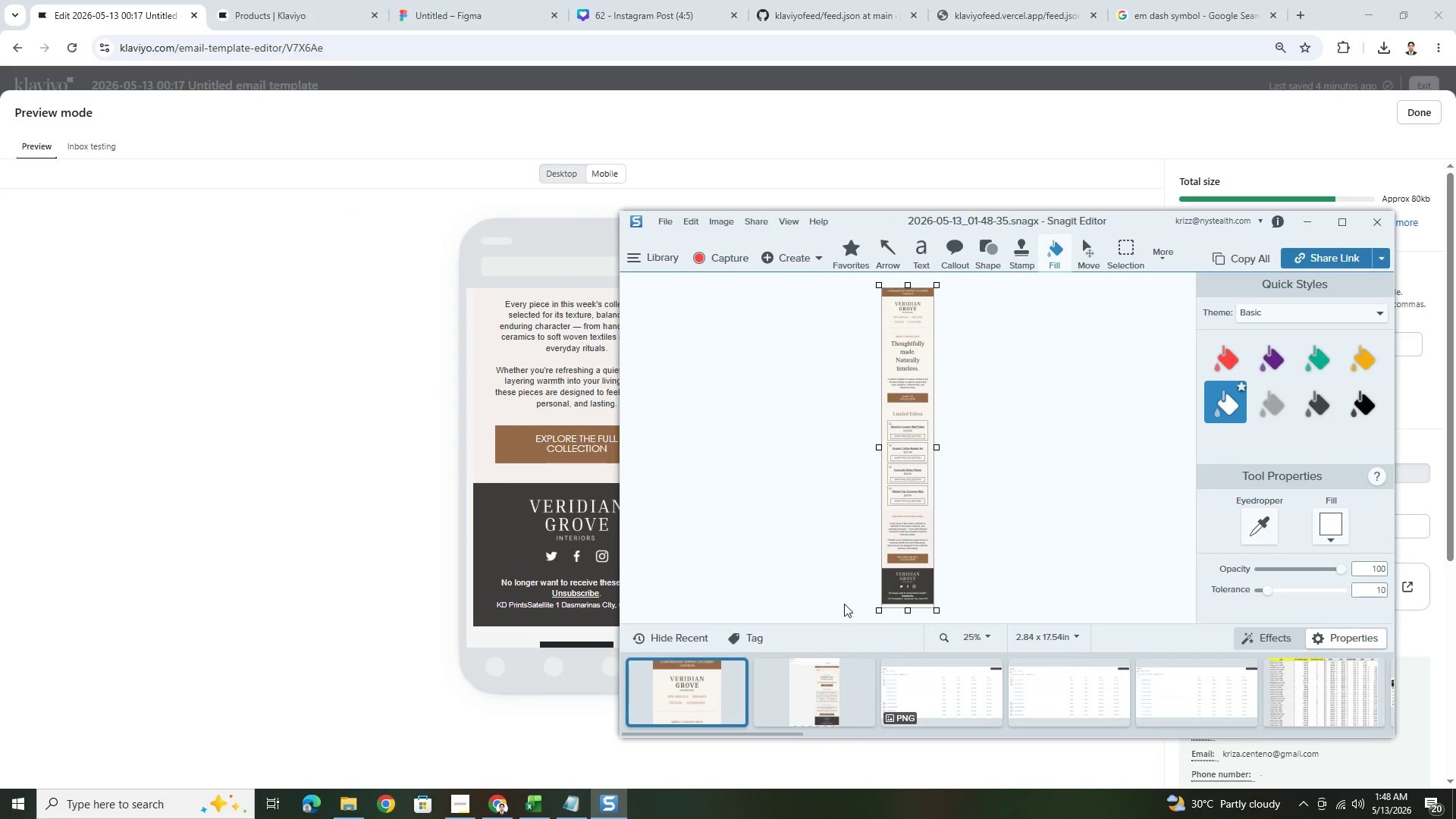 
left_click_drag(start_coordinate=[905, 607], to_coordinate=[906, 613])
 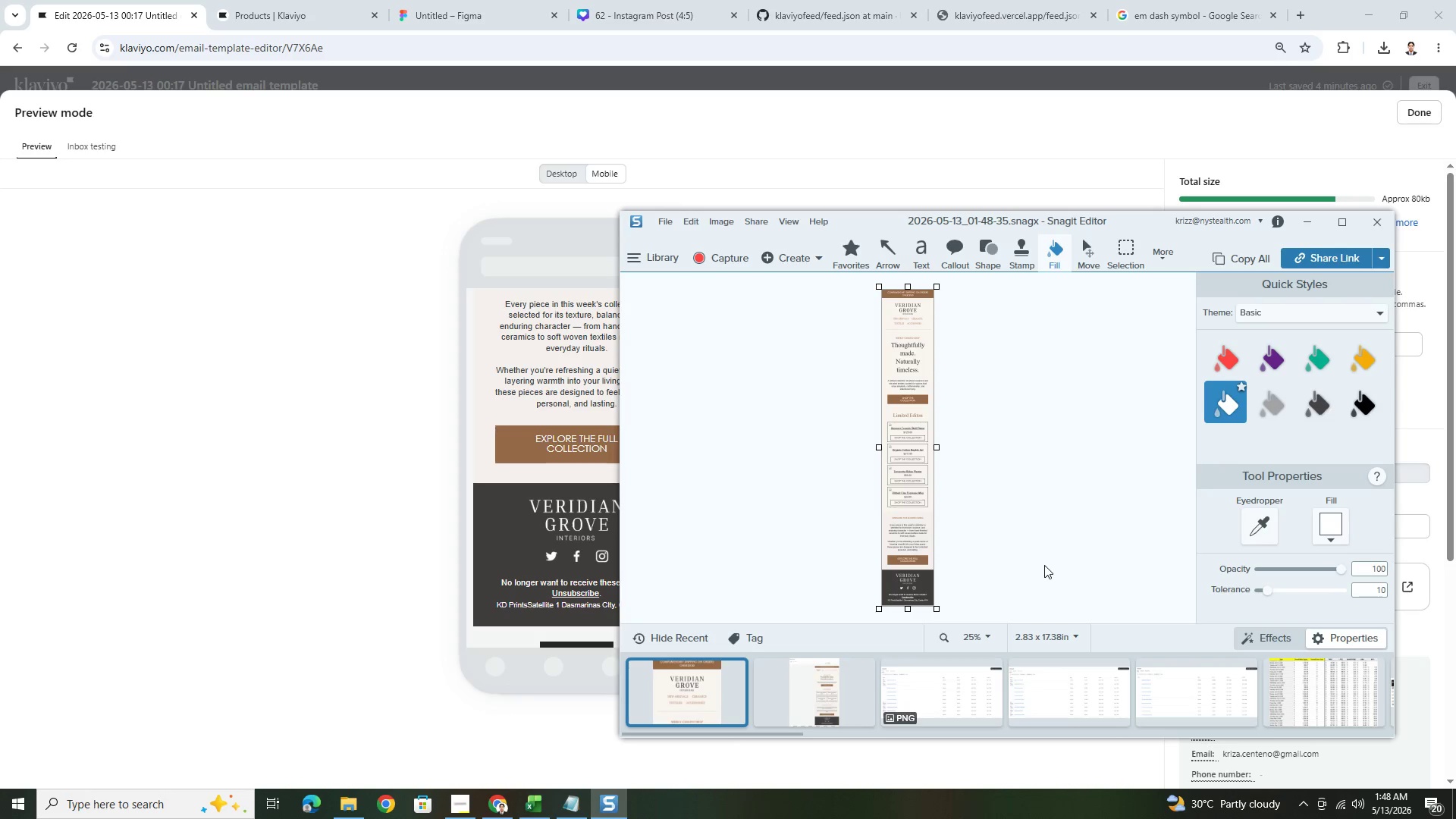 
key(Control+C)
 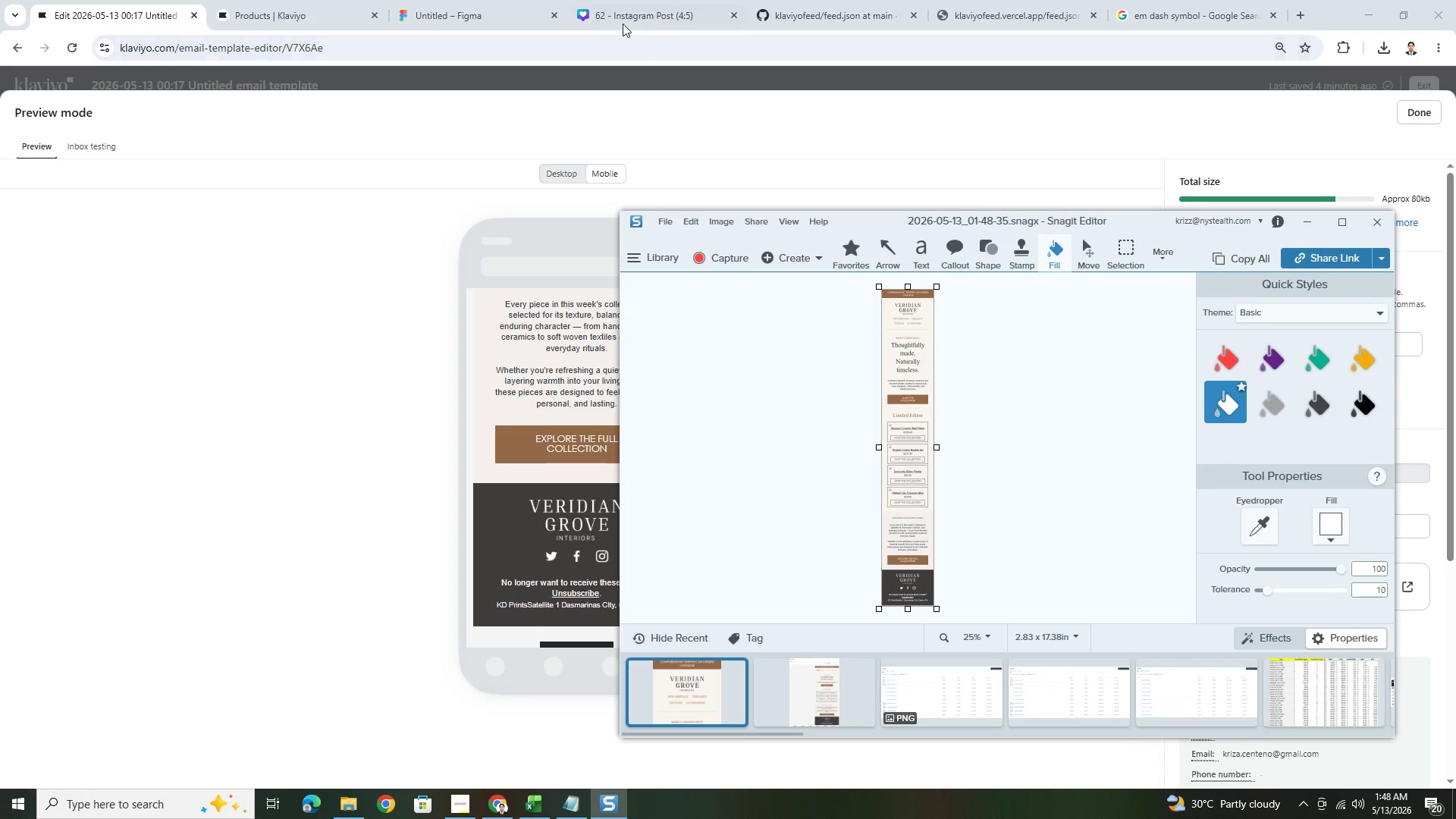 
left_click([495, 0])
 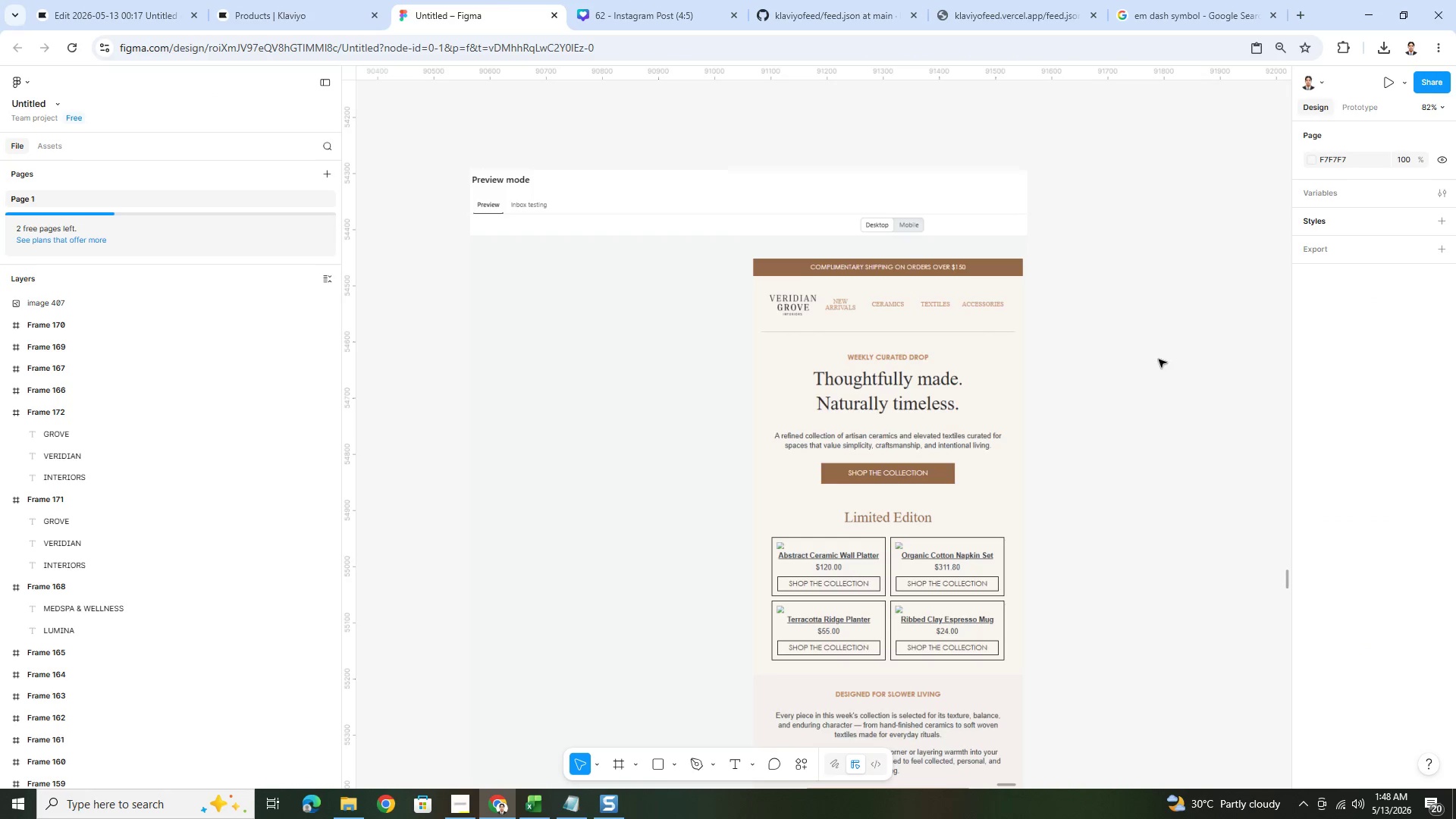 
key(Control+V)
 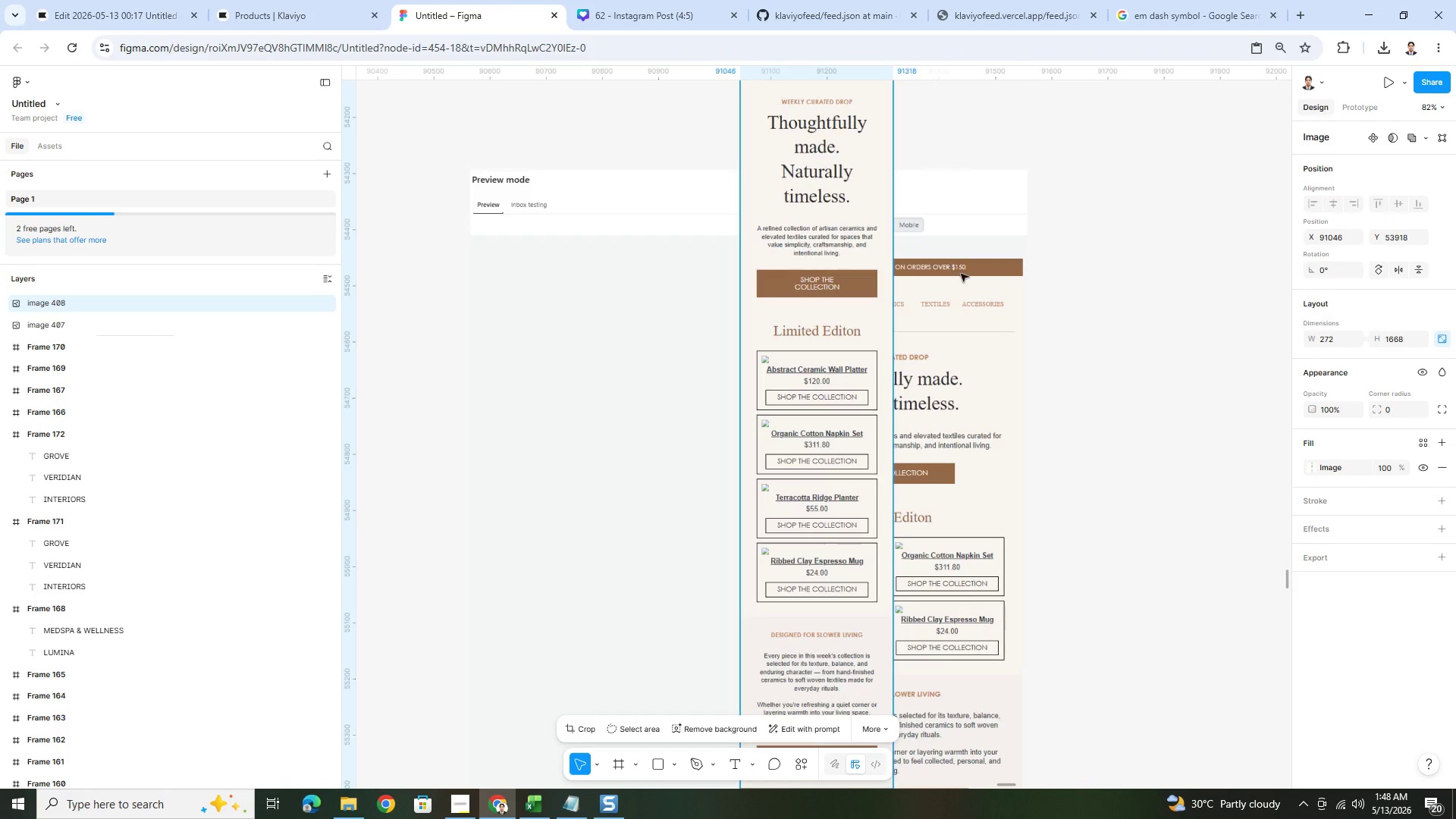 
left_click_drag(start_coordinate=[828, 180], to_coordinate=[1039, 413])
 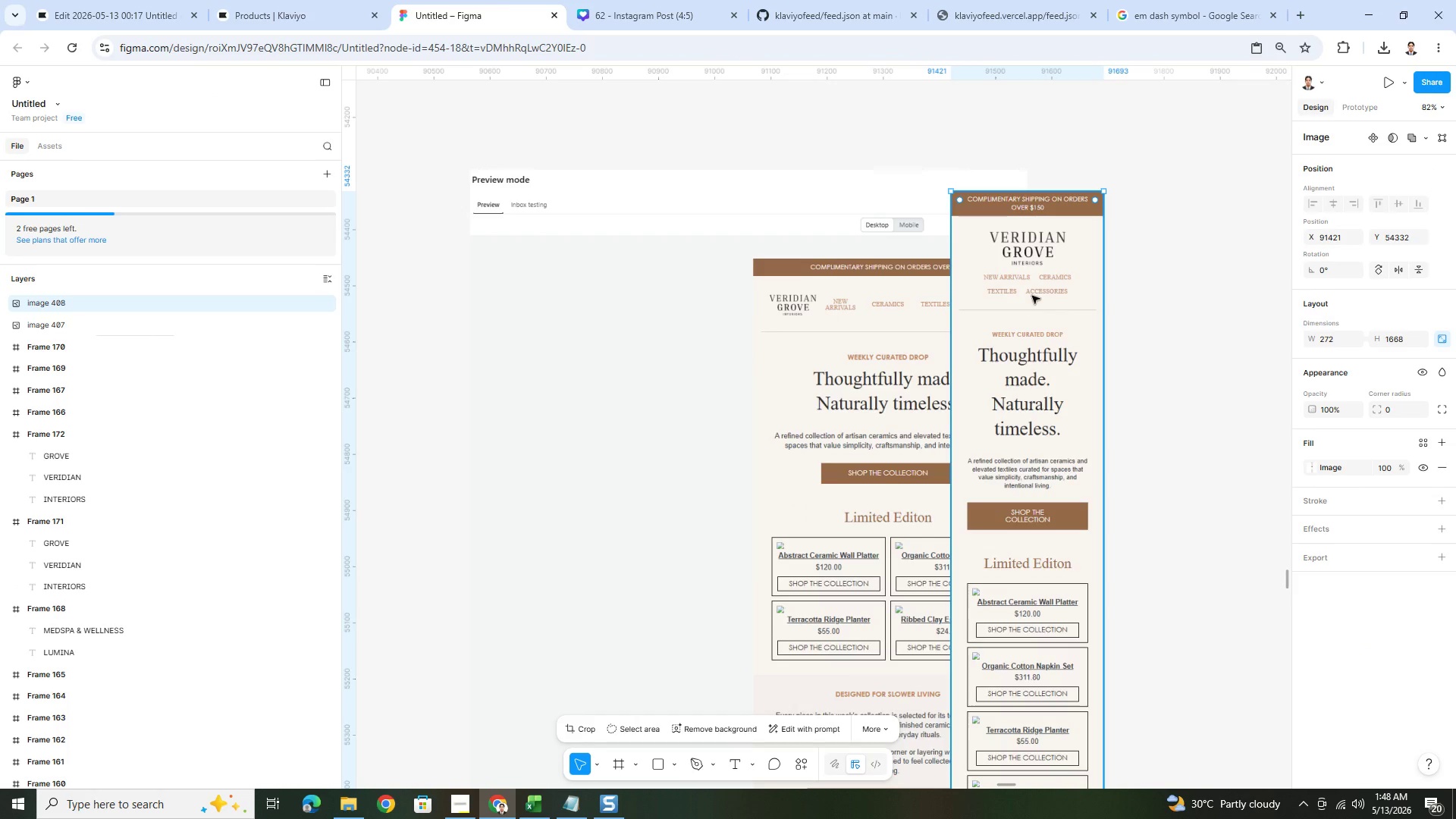 
left_click_drag(start_coordinate=[1031, 293], to_coordinate=[1105, 360])
 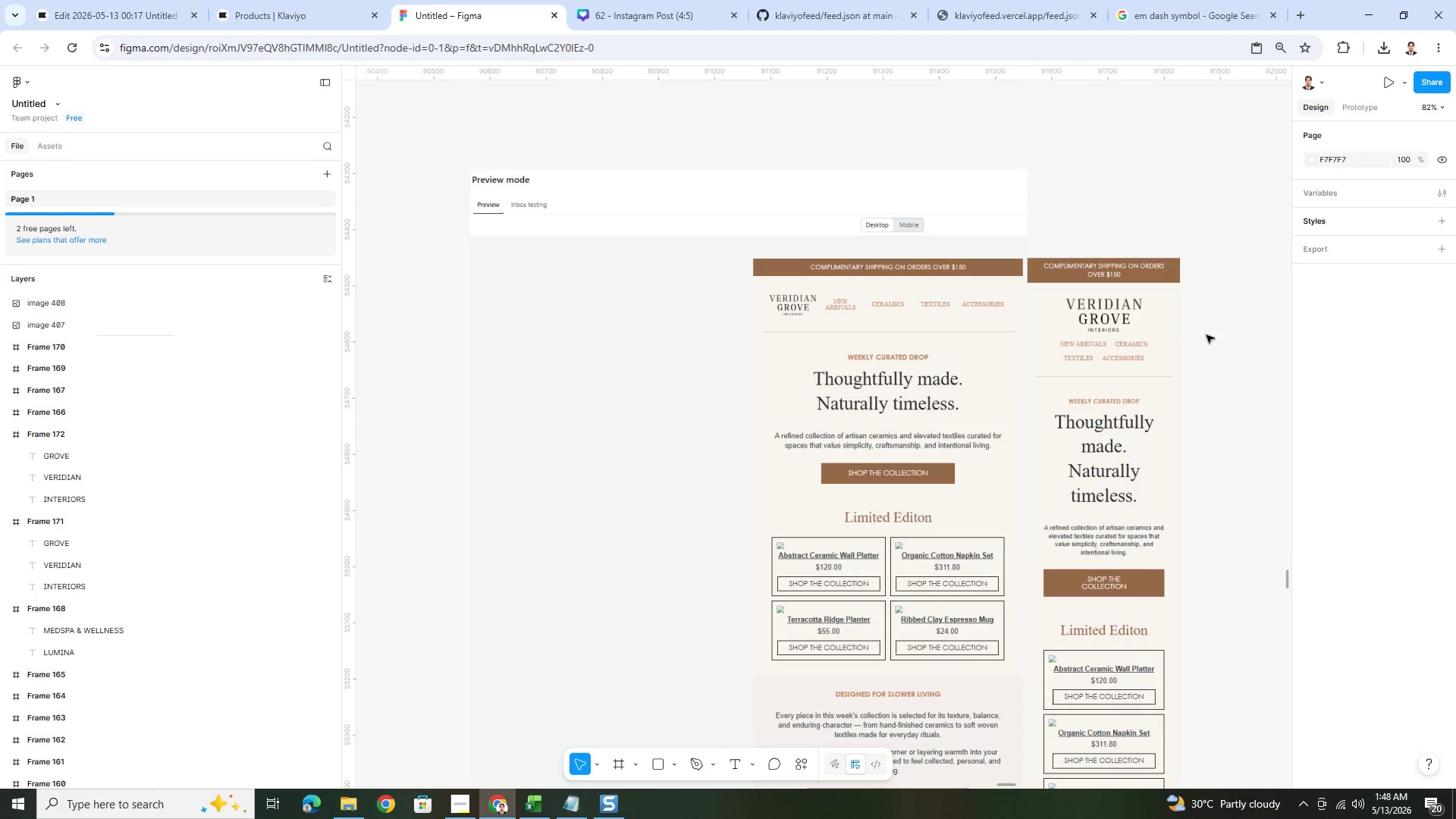 
hold_key(key=ControlLeft, duration=1.3)
scroll: coordinate [1219, 496], scroll_direction: down, amount: 5.0
 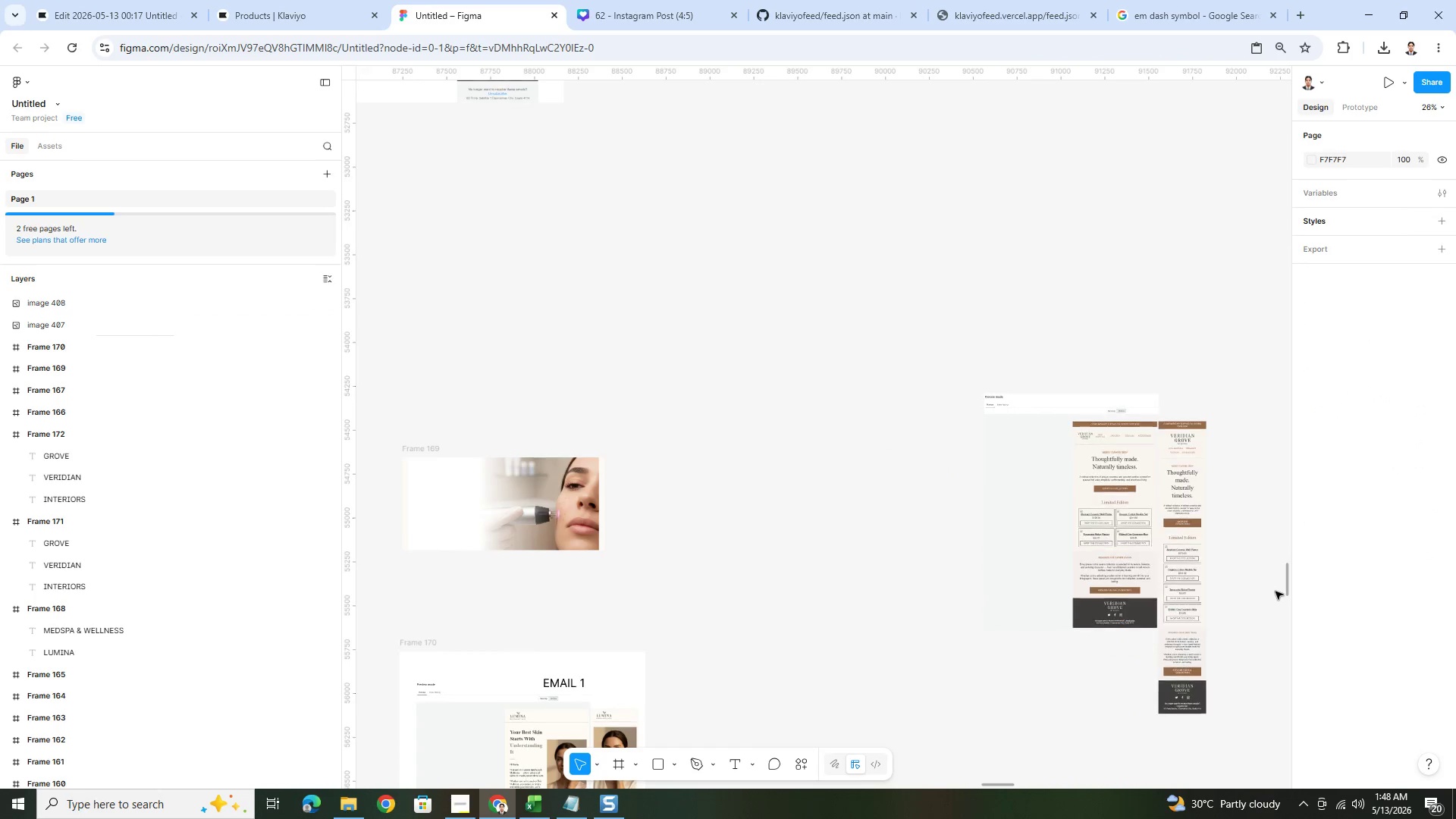 
scroll: coordinate [1194, 500], scroll_direction: up, amount: 6.0
 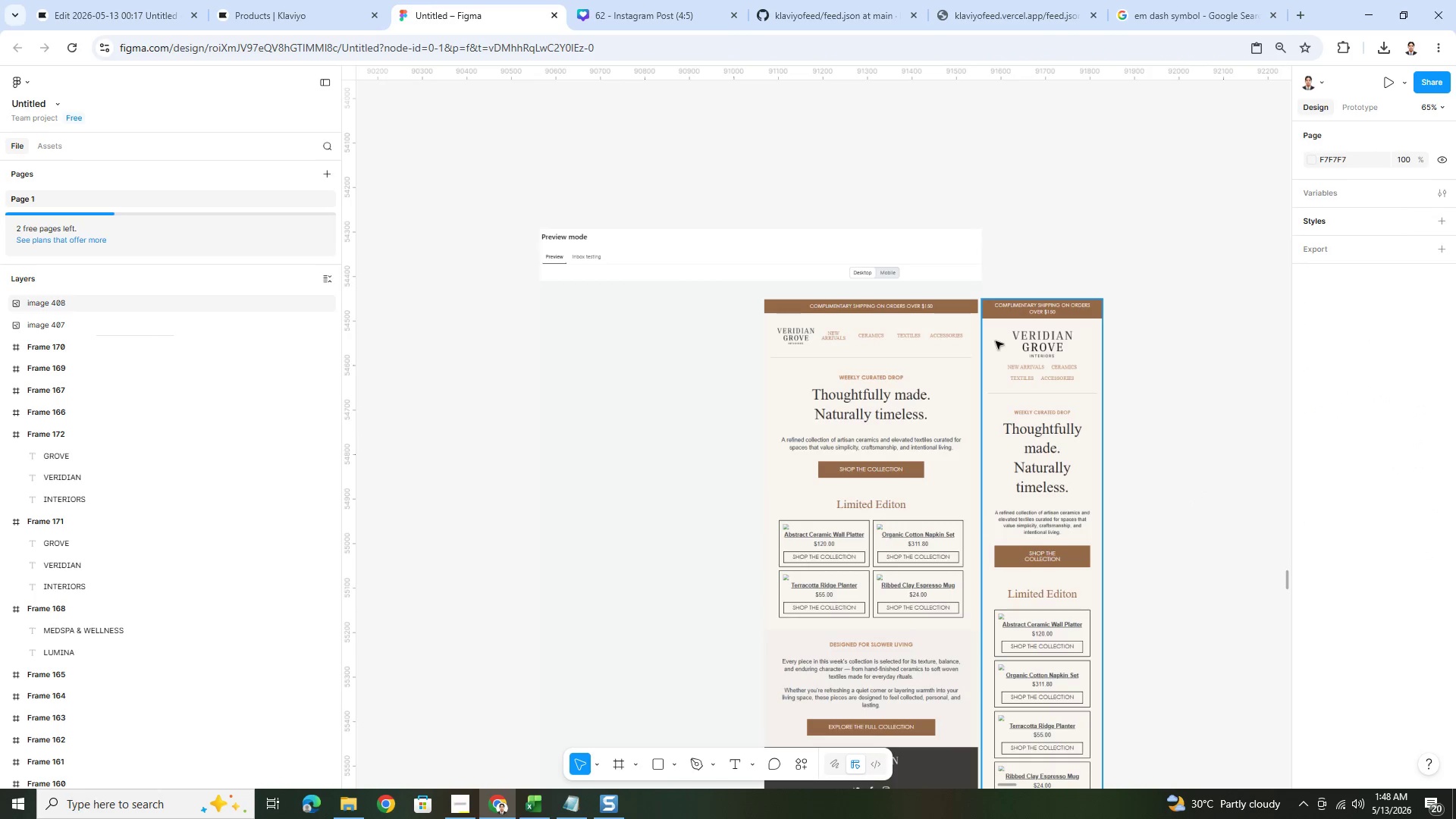 
left_click_drag(start_coordinate=[1017, 331], to_coordinate=[1021, 331])
 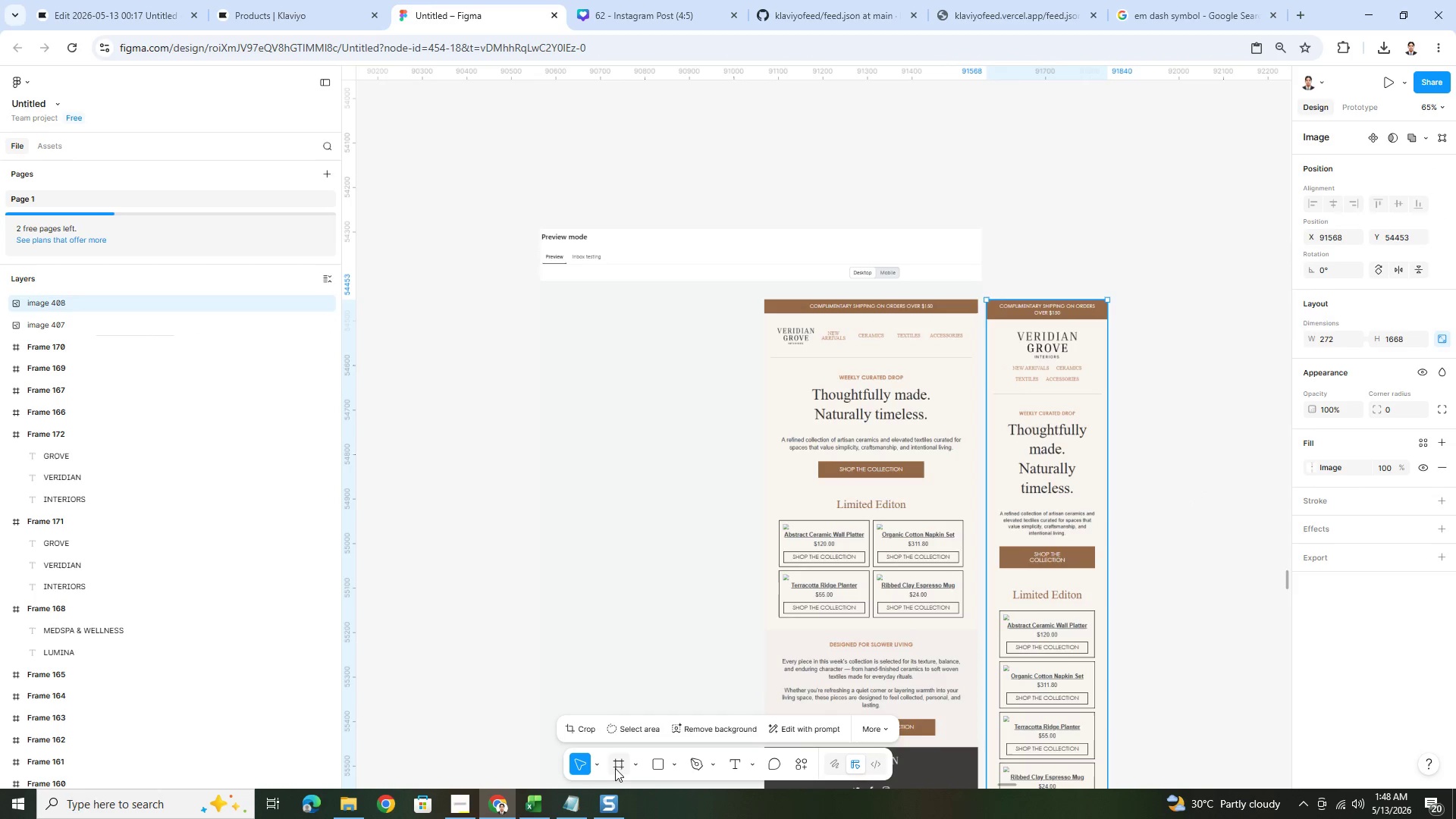 
left_click([660, 764])
 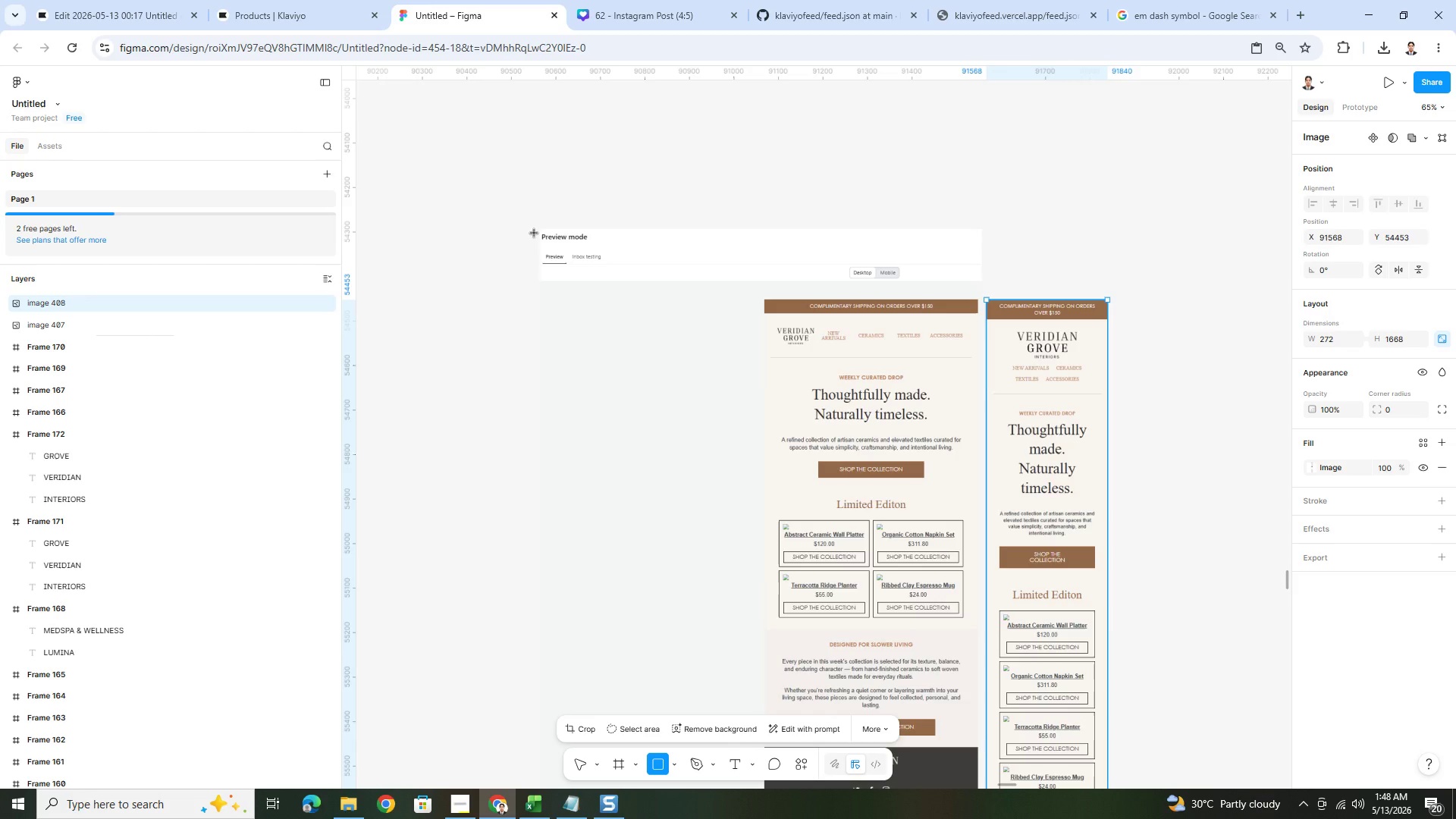 
left_click_drag(start_coordinate=[538, 231], to_coordinate=[1166, 711])
 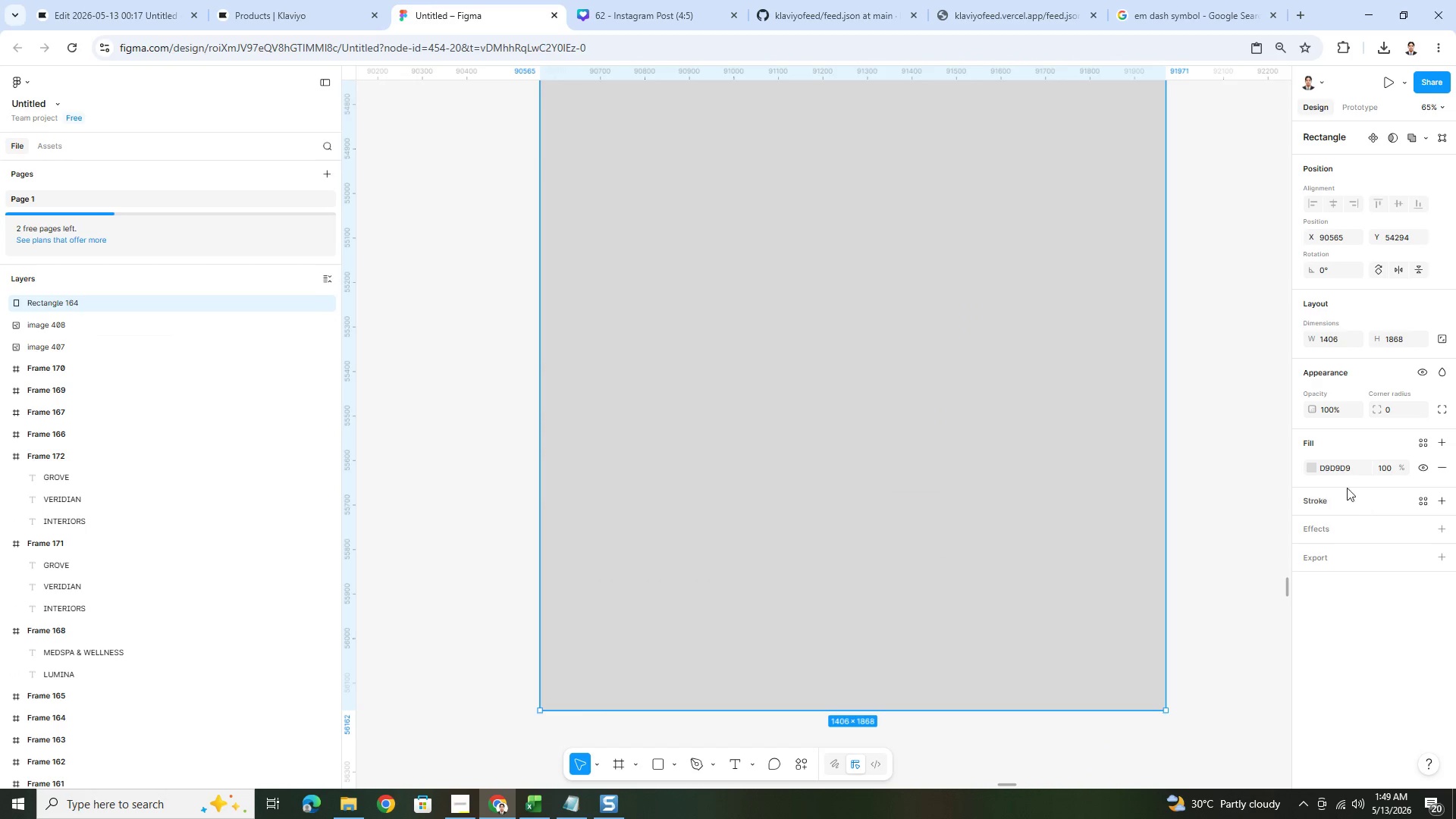 
left_click([1313, 468])
 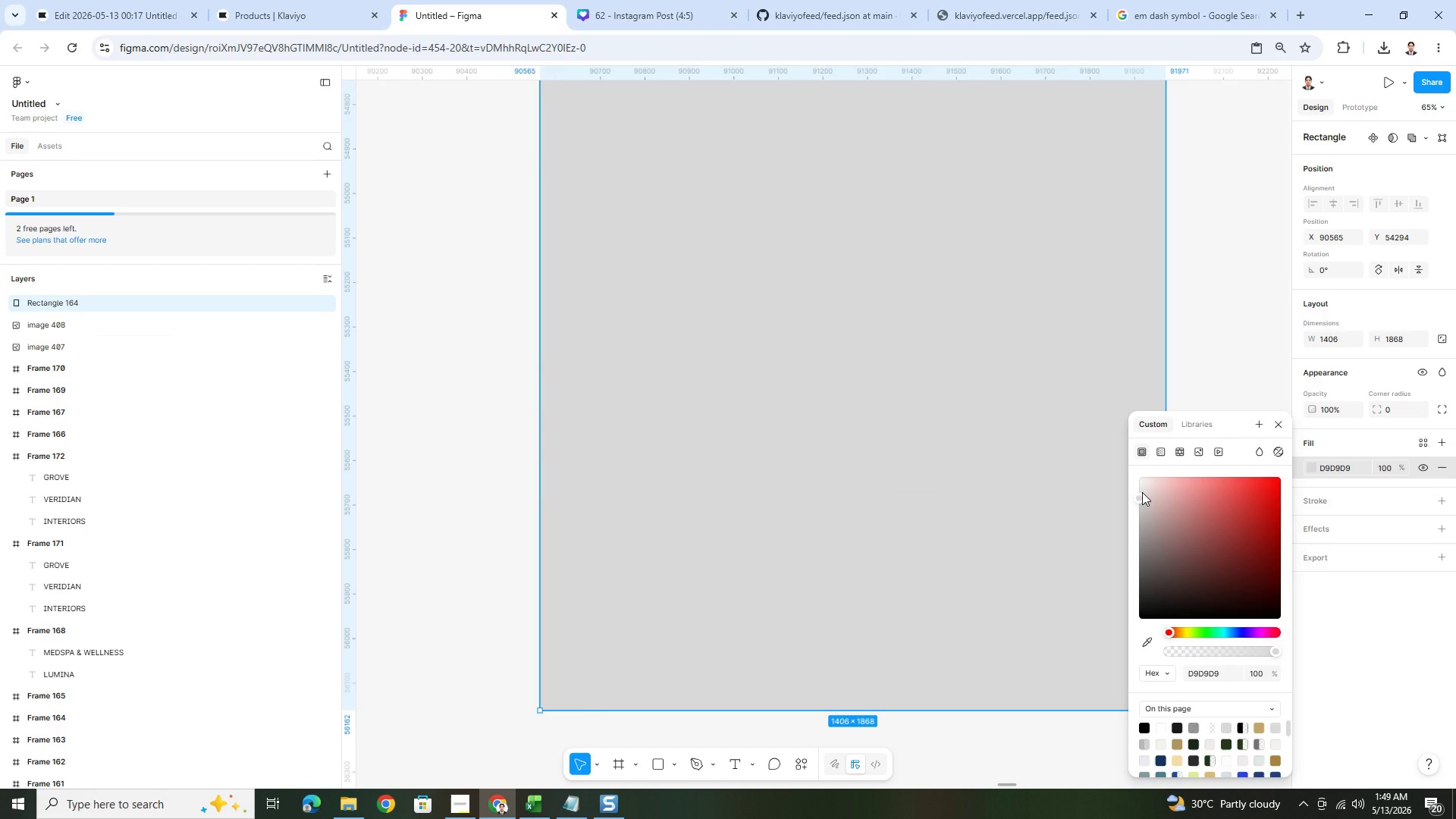 
left_click_drag(start_coordinate=[1142, 493], to_coordinate=[1118, 432])
 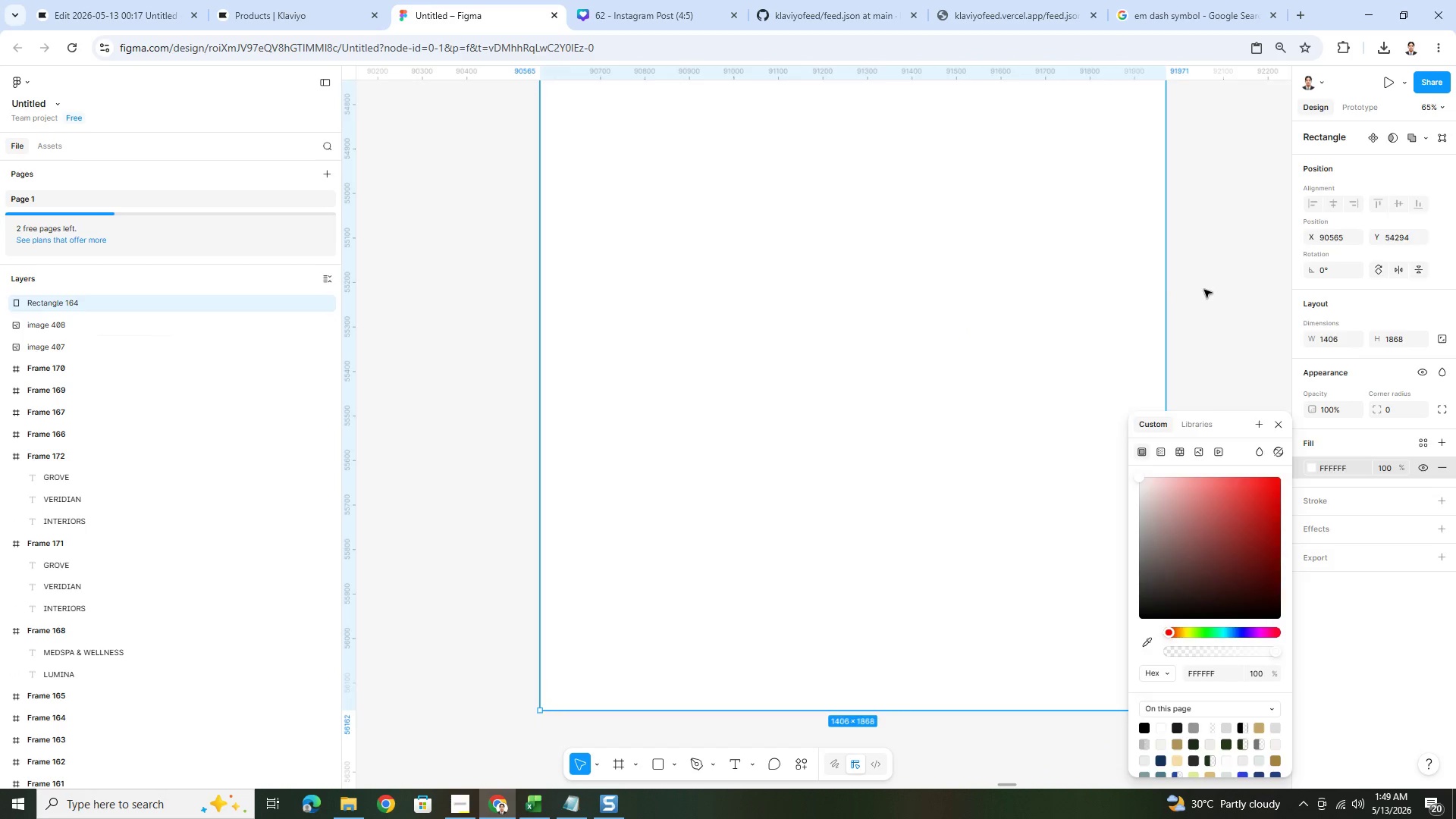 
double_click([1077, 303])
 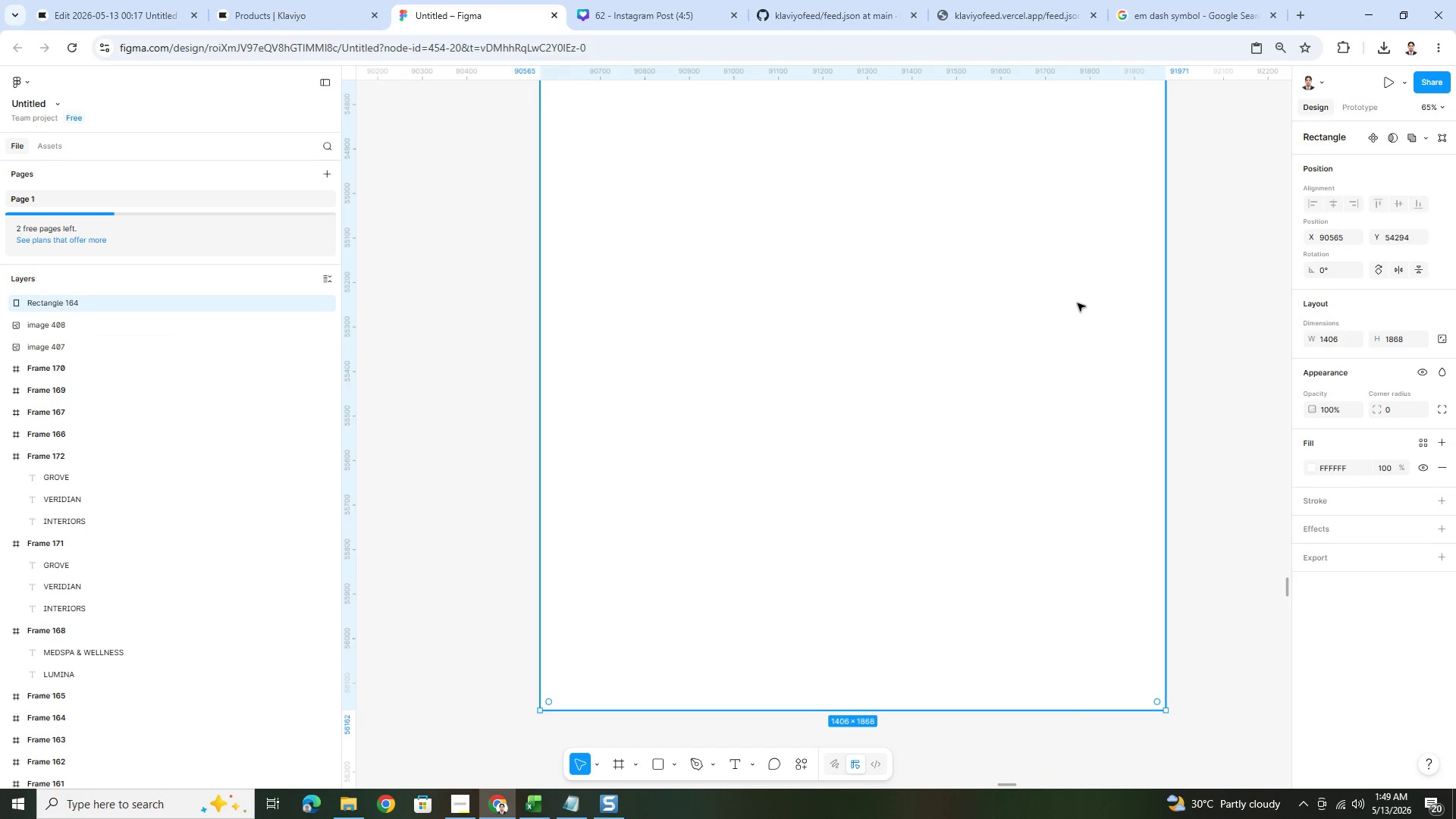 
key(Control+BracketLeft)
 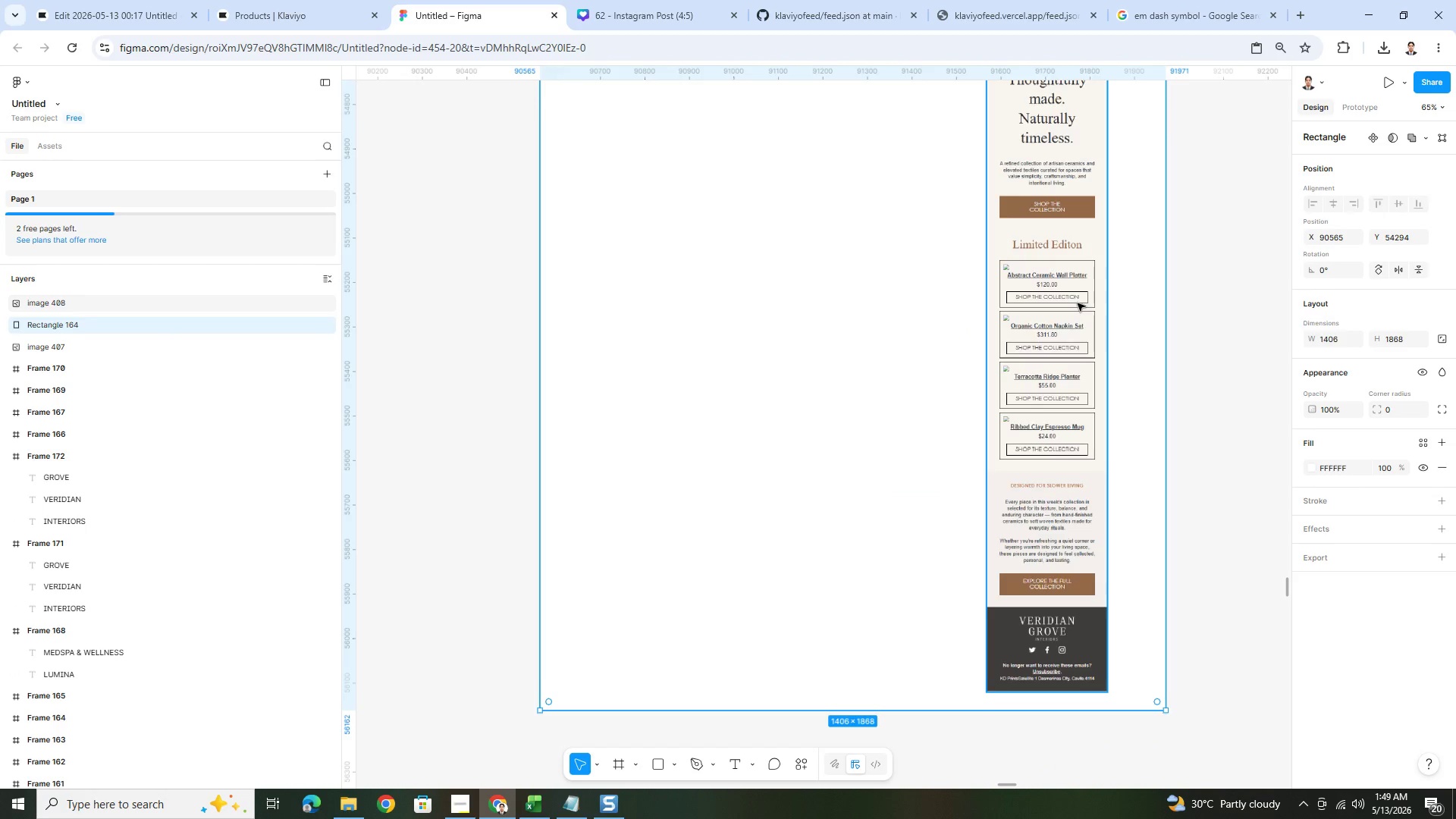 
key(Control+BracketLeft)
 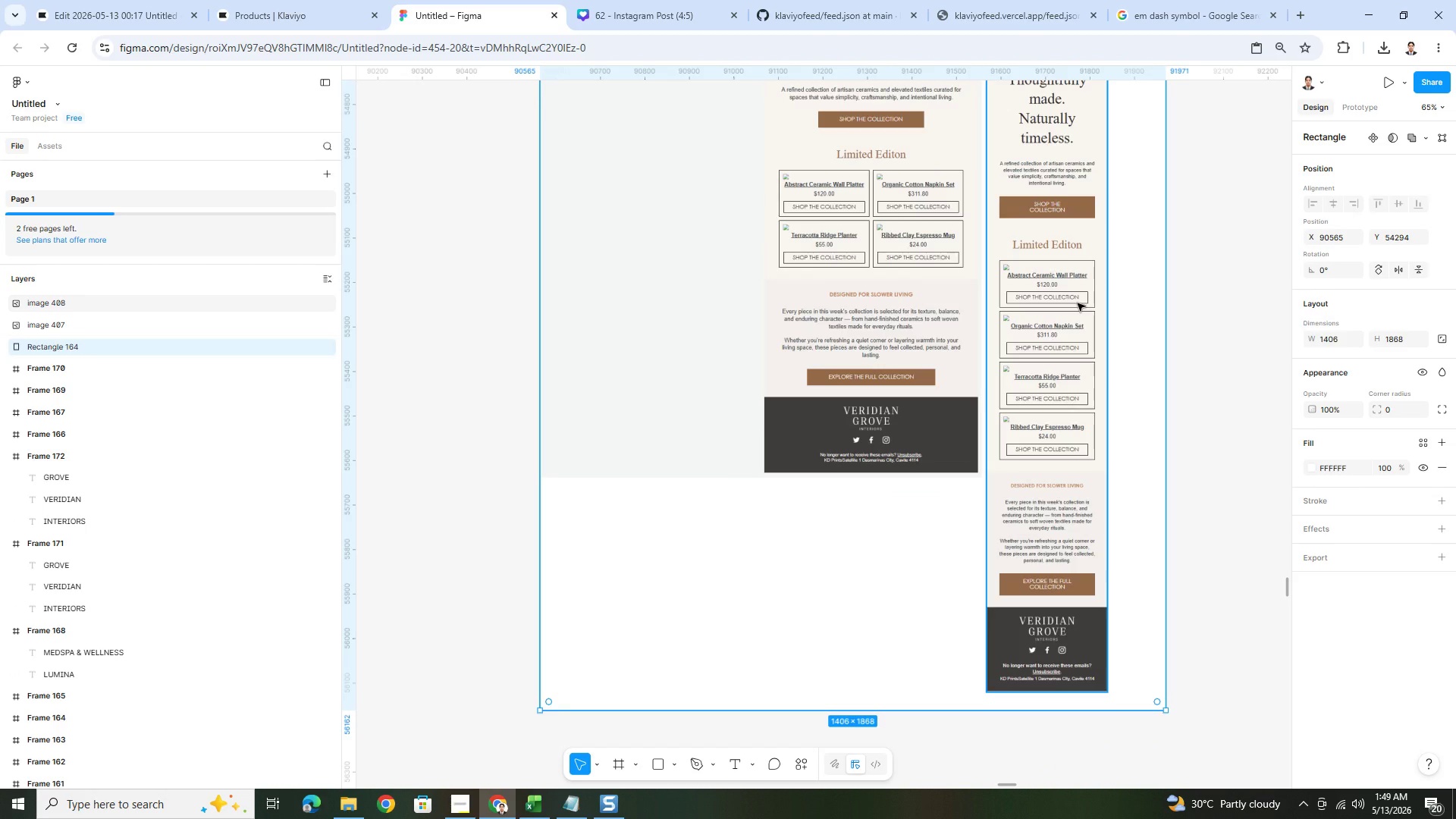 
scroll: coordinate [1094, 303], scroll_direction: up, amount: 4.0
 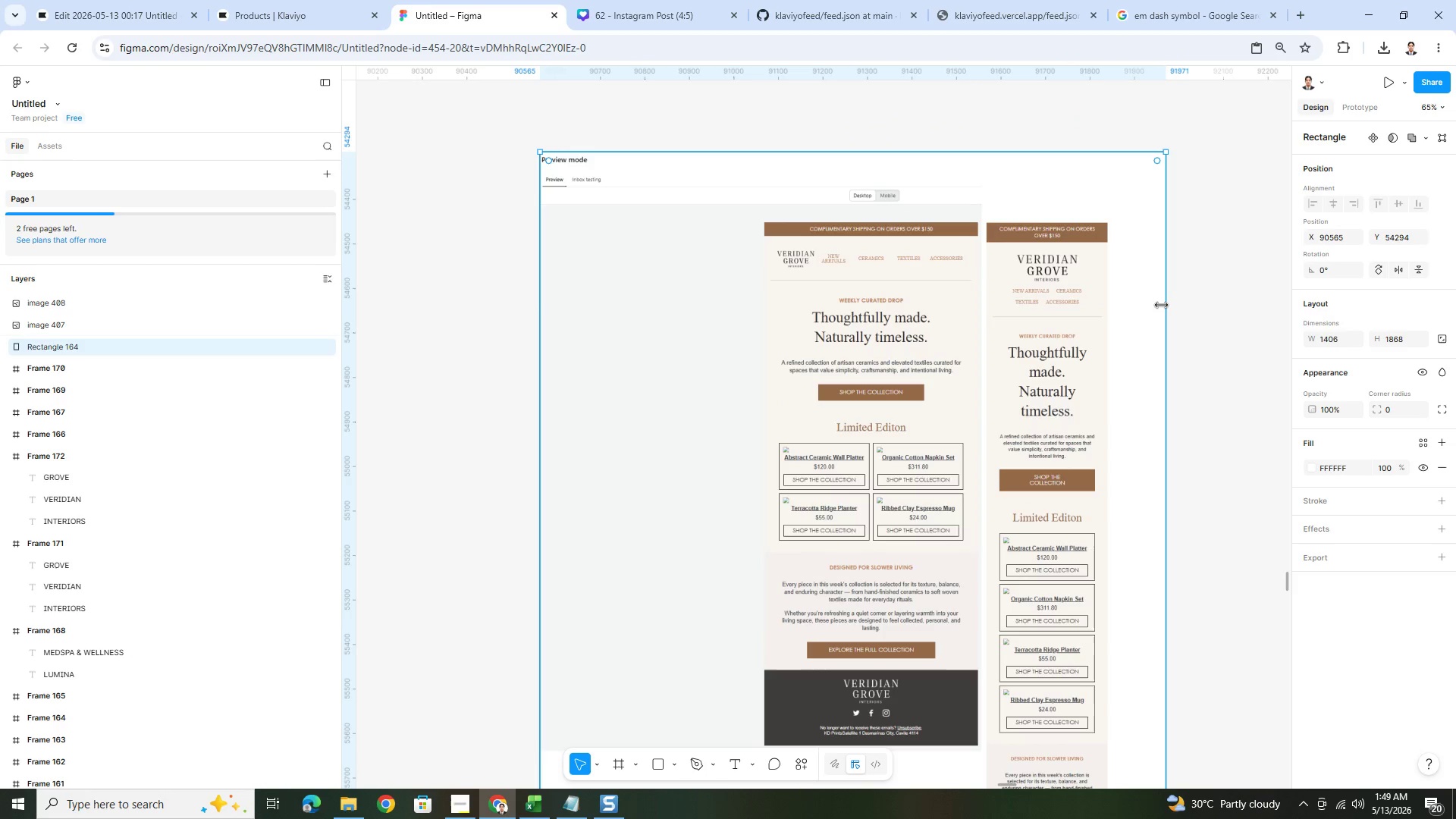 
left_click_drag(start_coordinate=[1161, 306], to_coordinate=[1129, 307])
 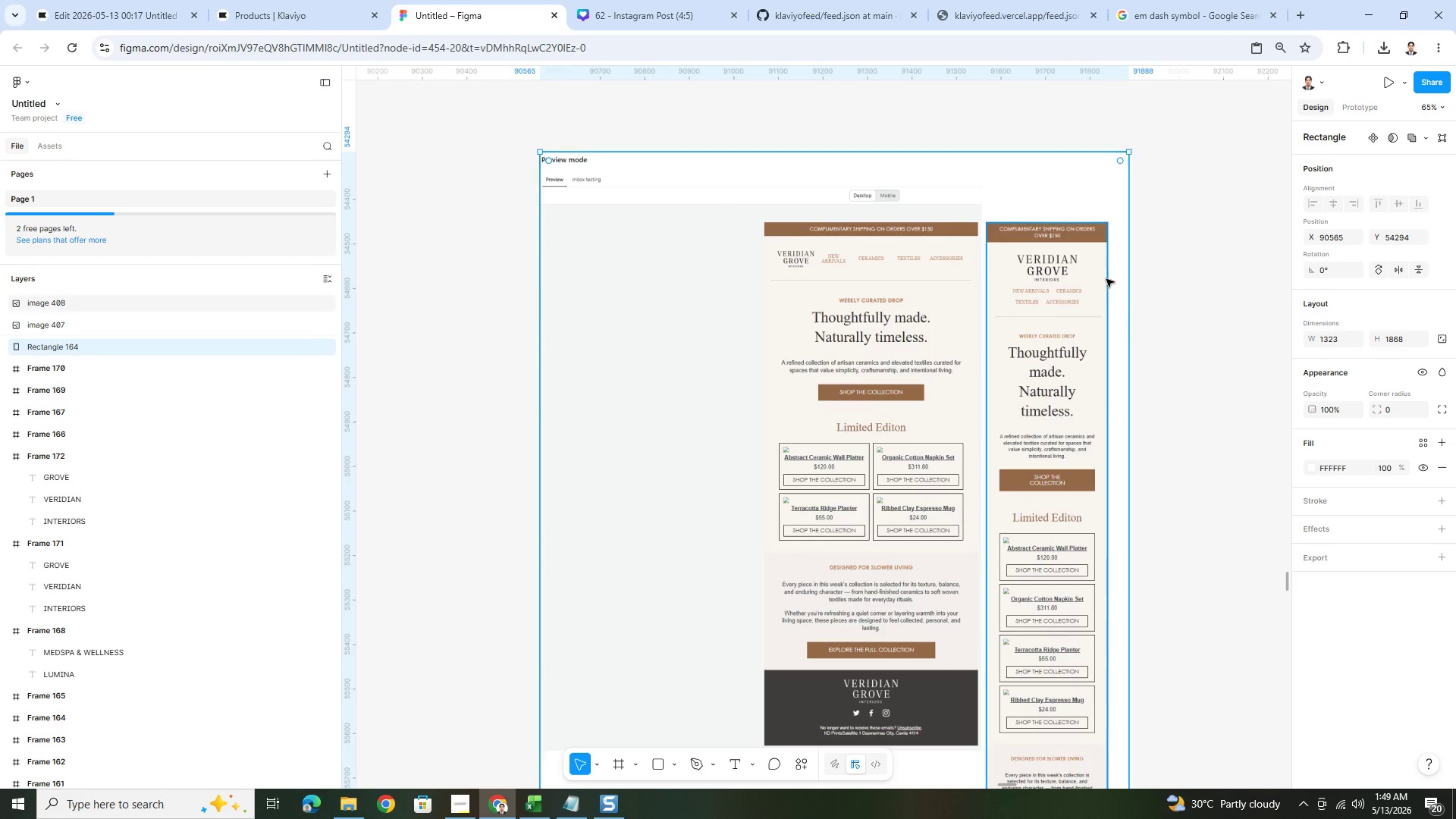 
scroll: coordinate [1127, 317], scroll_direction: down, amount: 6.0
 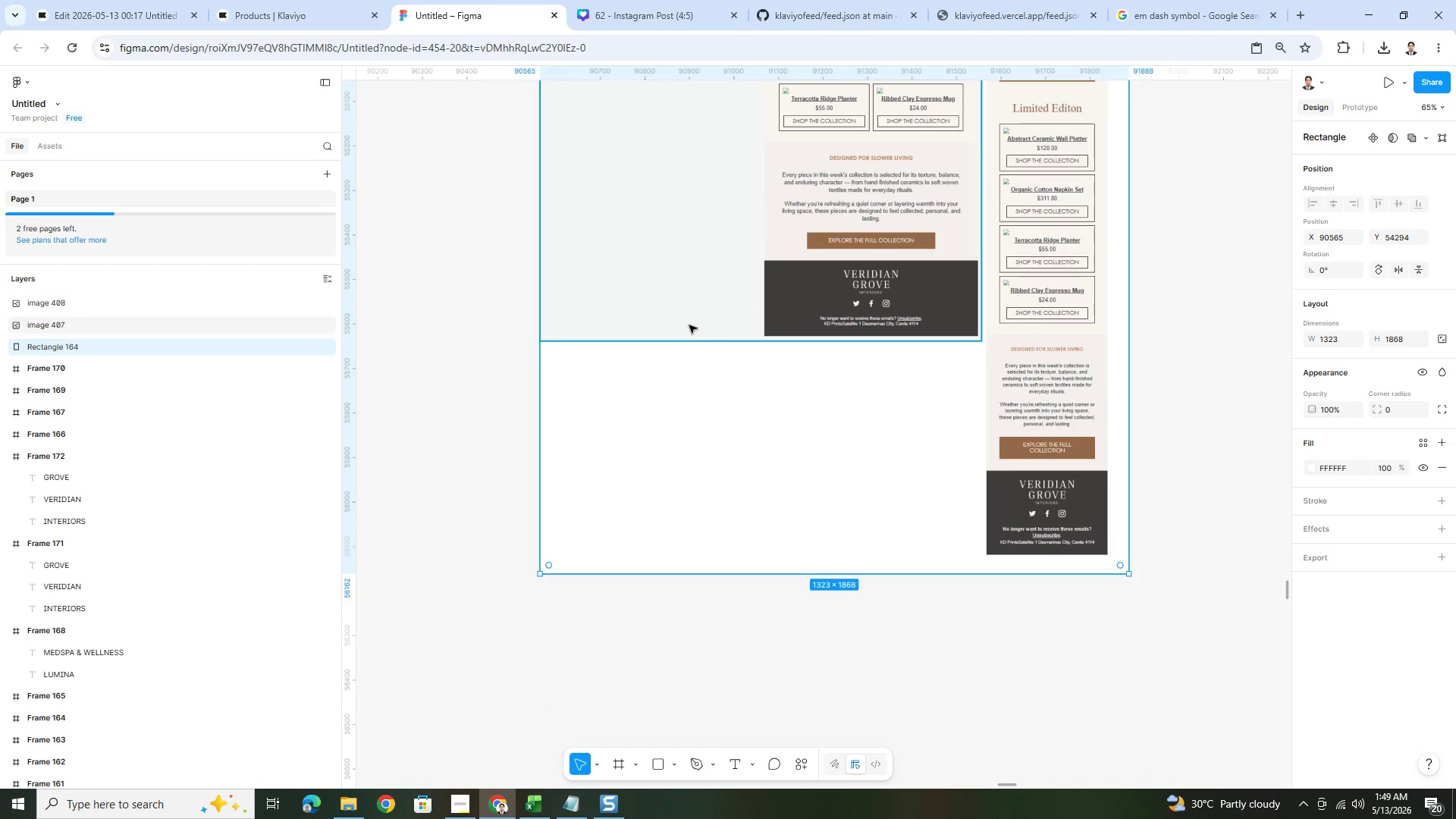 
left_click([689, 323])
 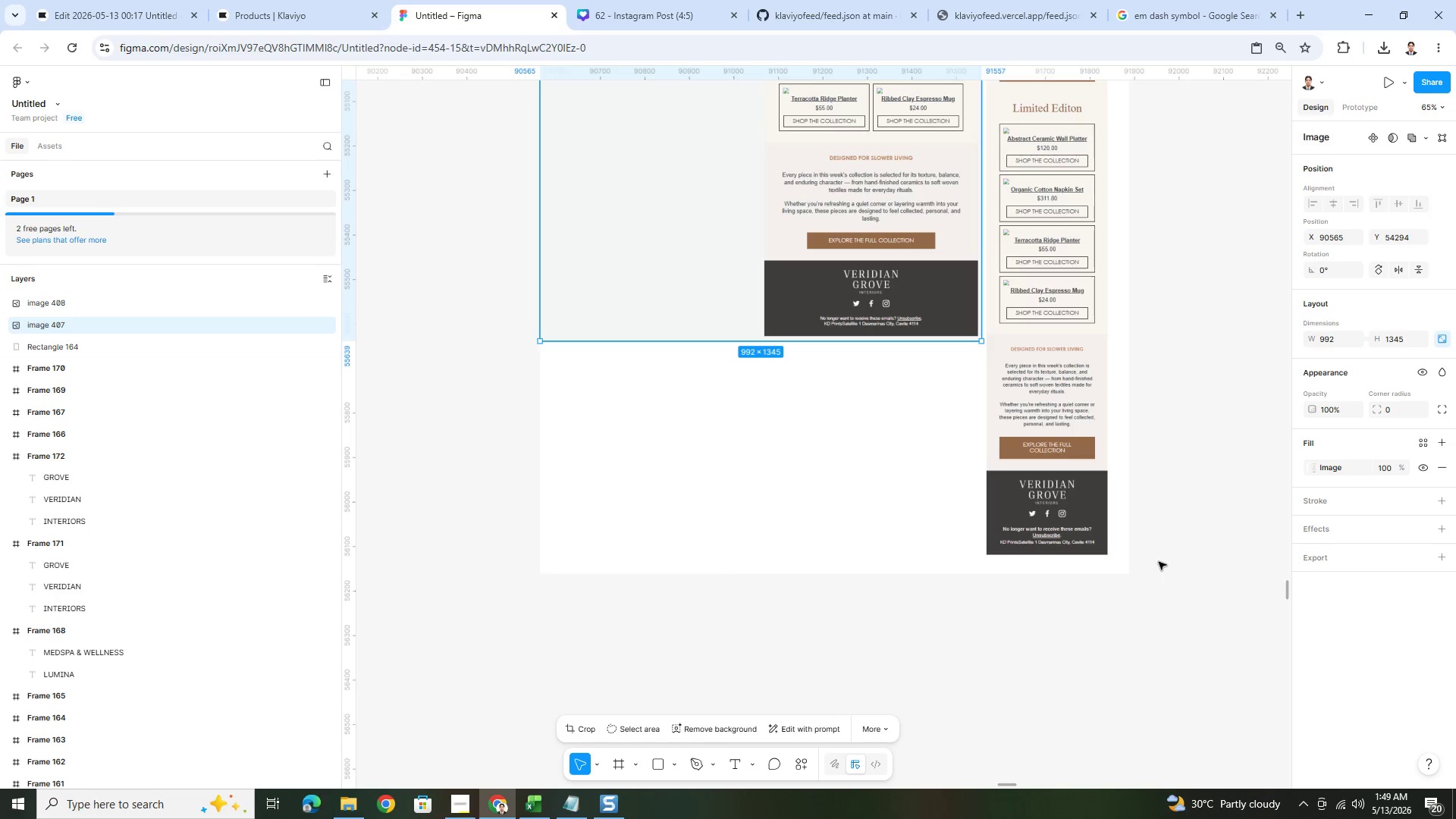 
hold_key(key=ControlLeft, duration=1.5)
scroll: coordinate [1170, 541], scroll_direction: down, amount: 5.0
 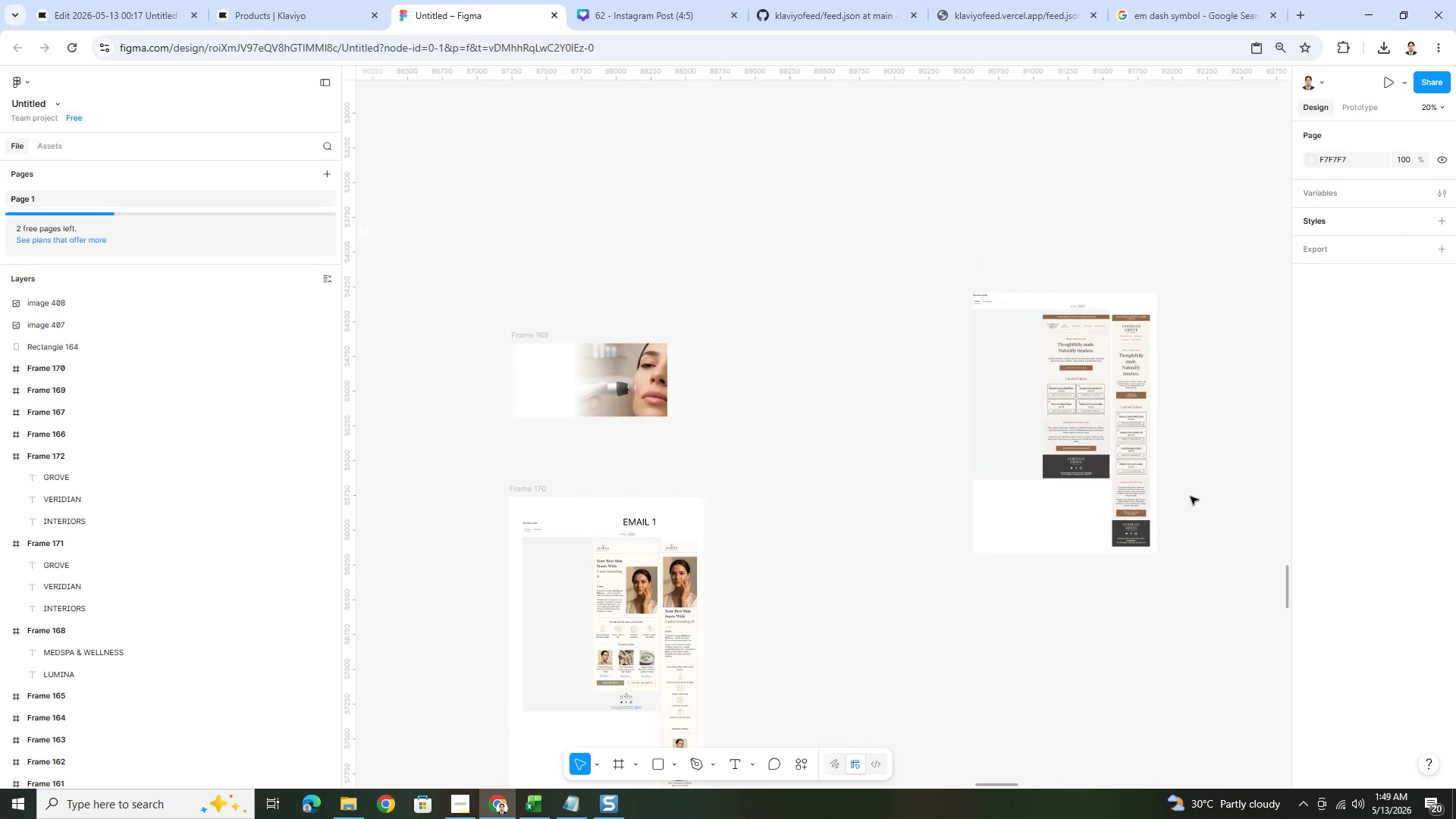 
key(Control+ControlLeft)
 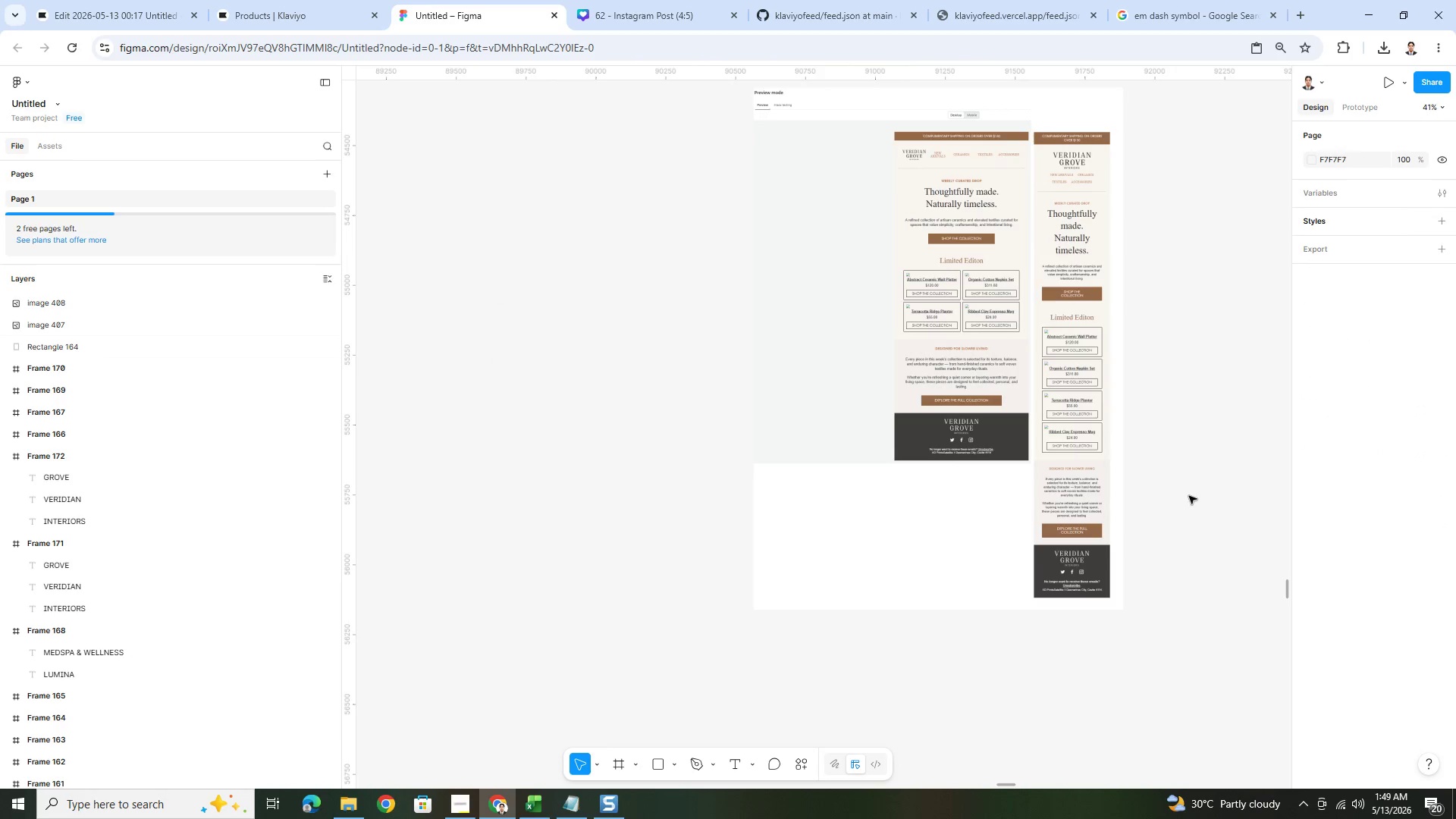 
key(Control+ControlLeft)
 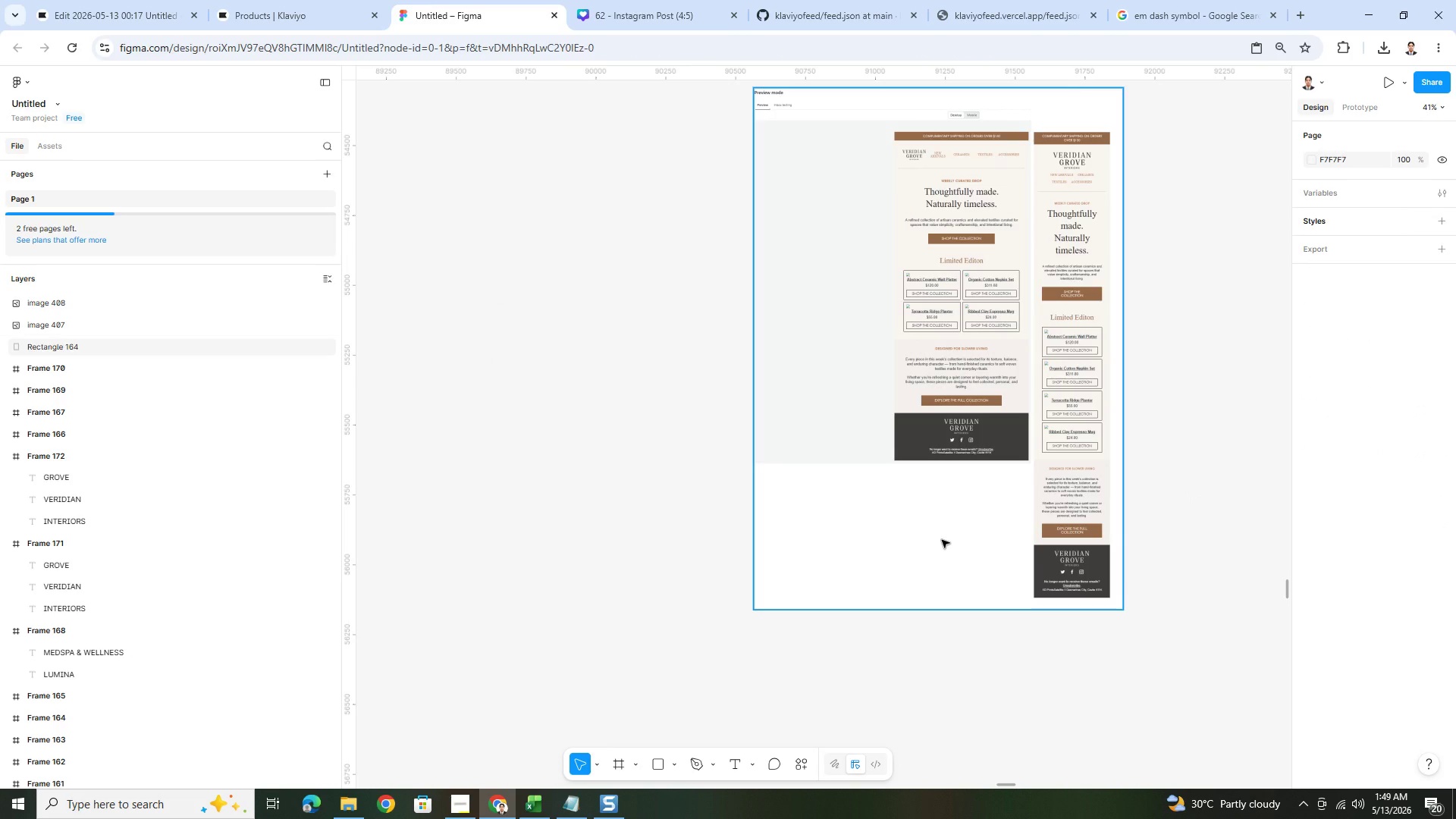 
scroll: coordinate [1190, 496], scroll_direction: up, amount: 3.0
 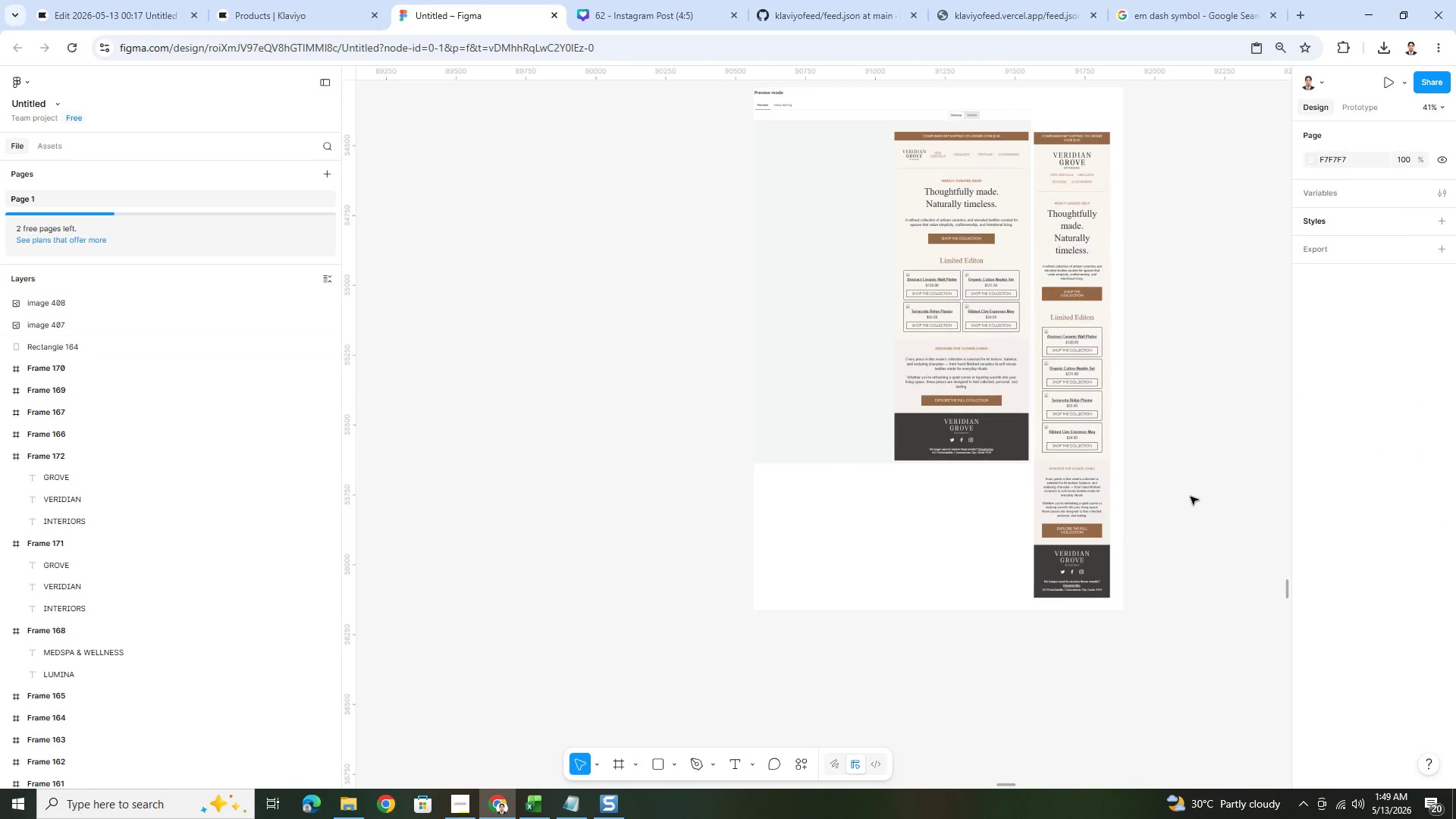 
left_click([941, 539])
 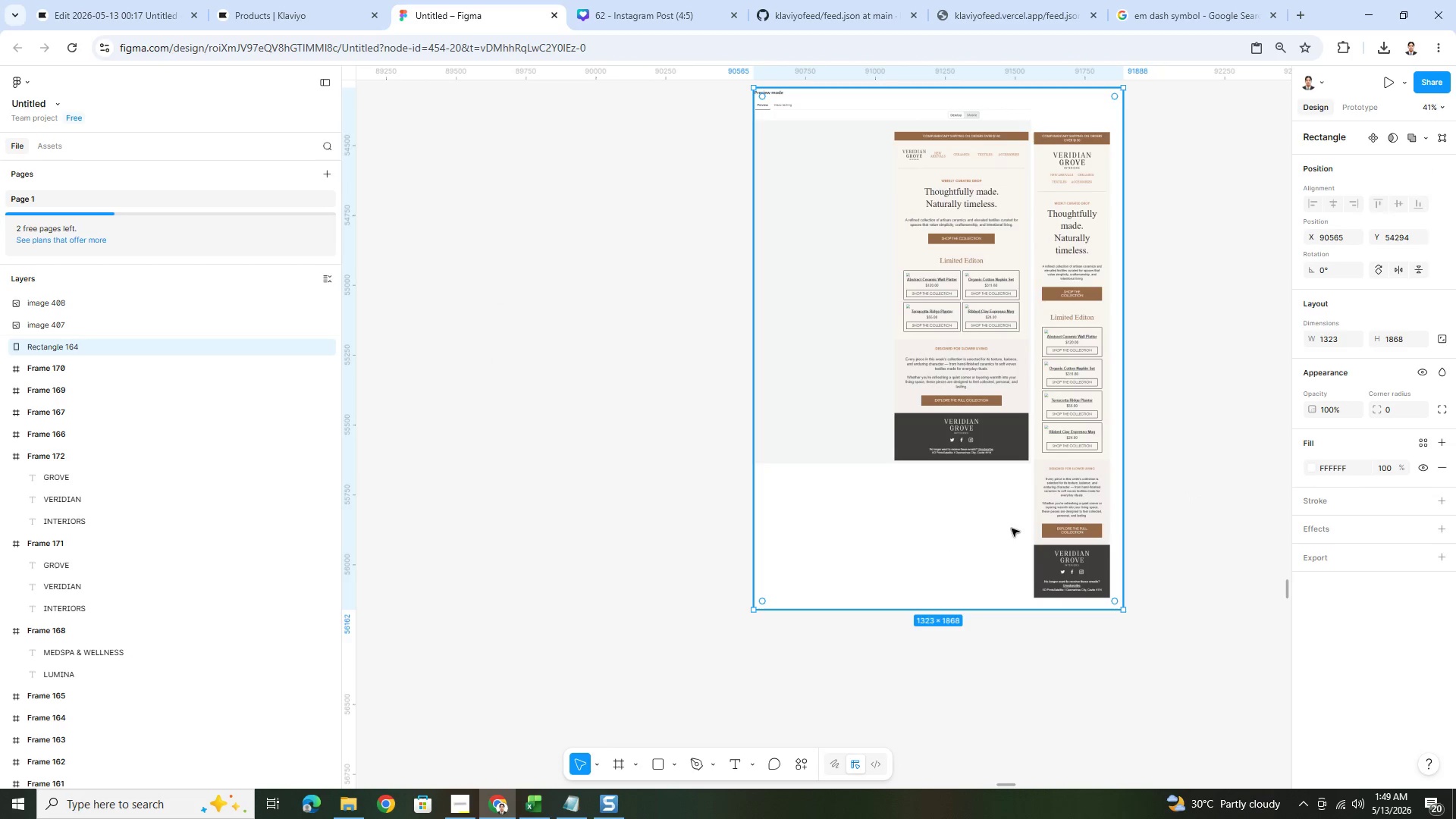 
left_click([1194, 511])
 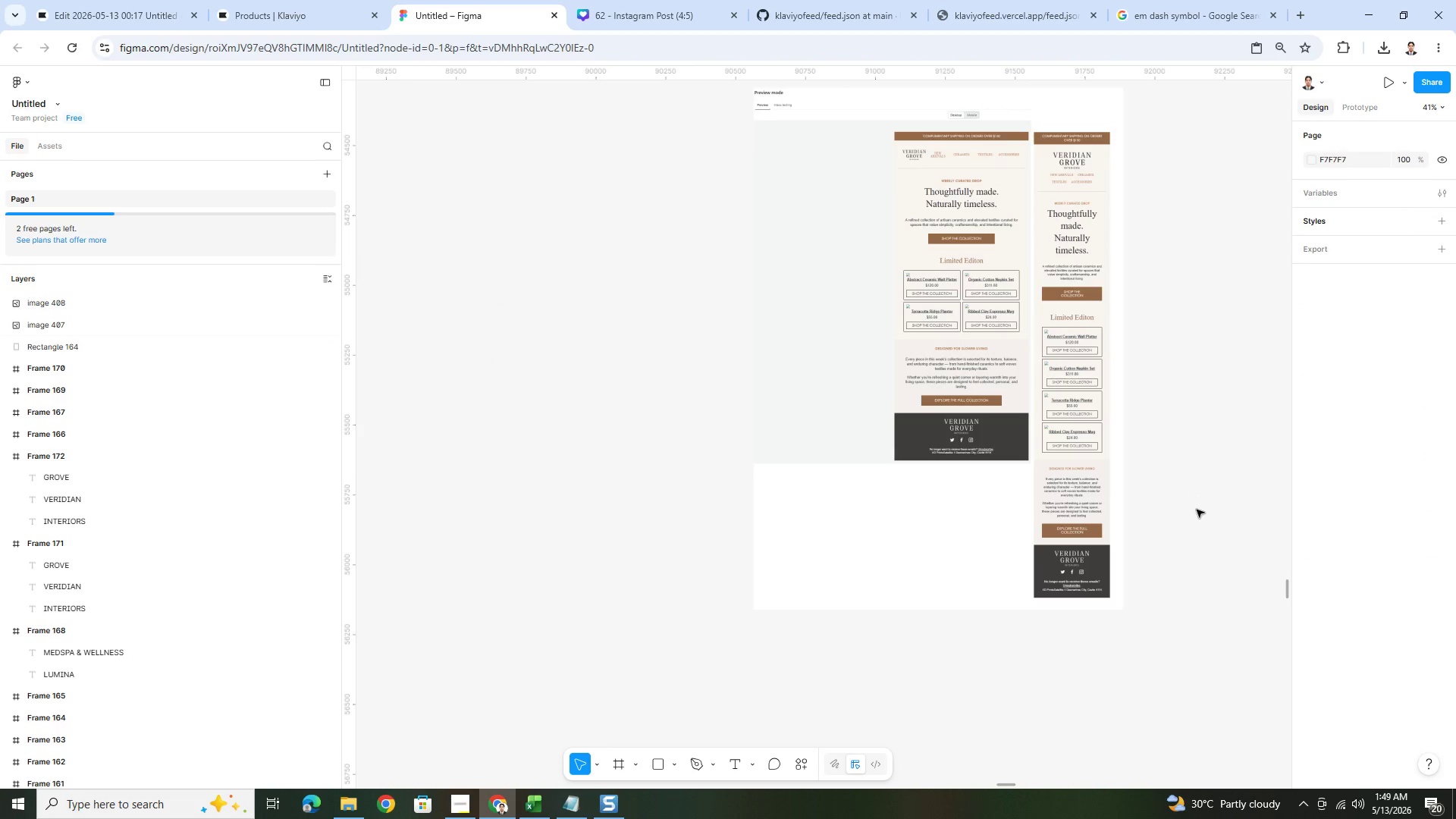 
scroll: coordinate [1194, 470], scroll_direction: up, amount: 2.0
 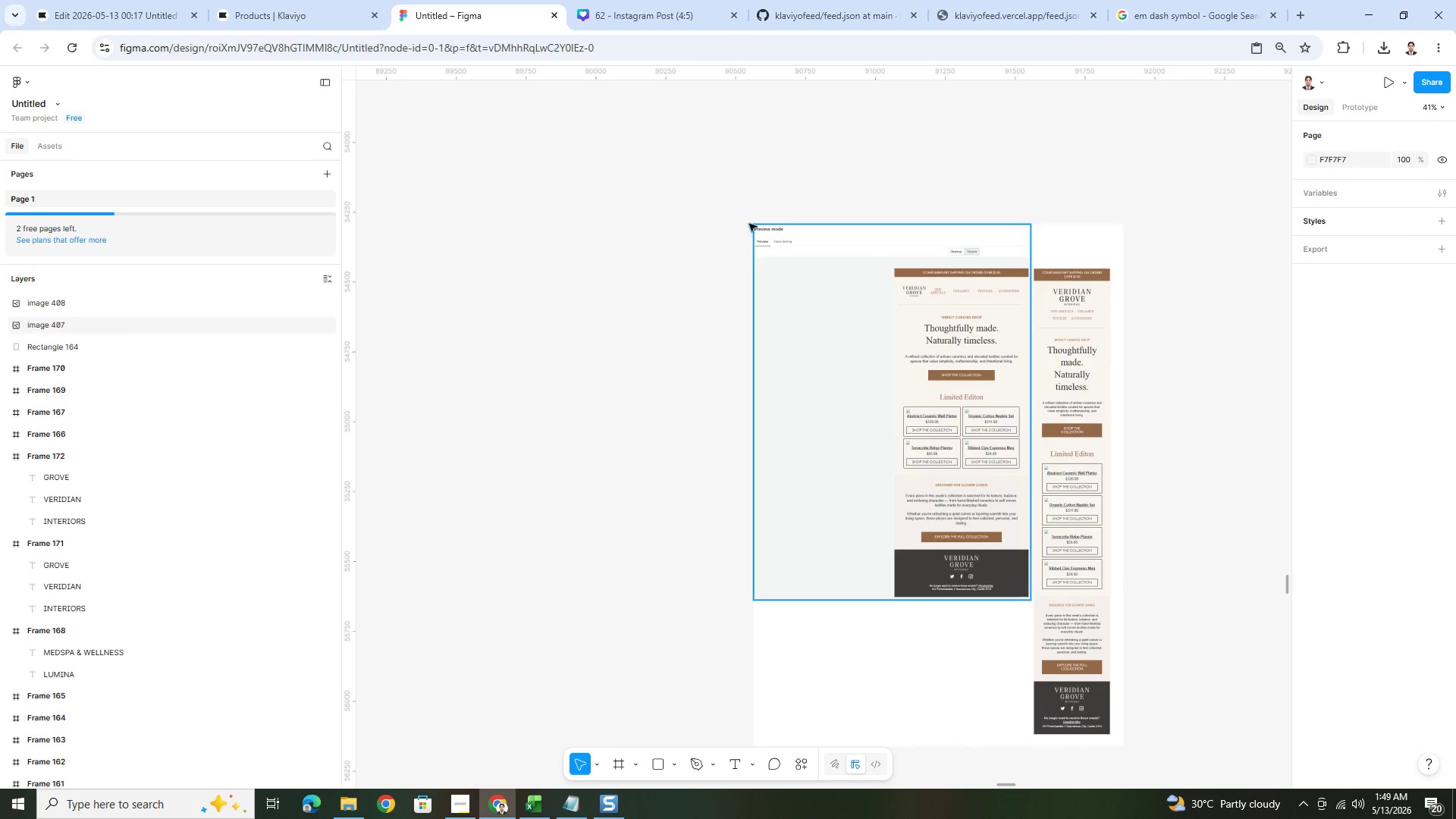 
left_click_drag(start_coordinate=[713, 212], to_coordinate=[1223, 737])
 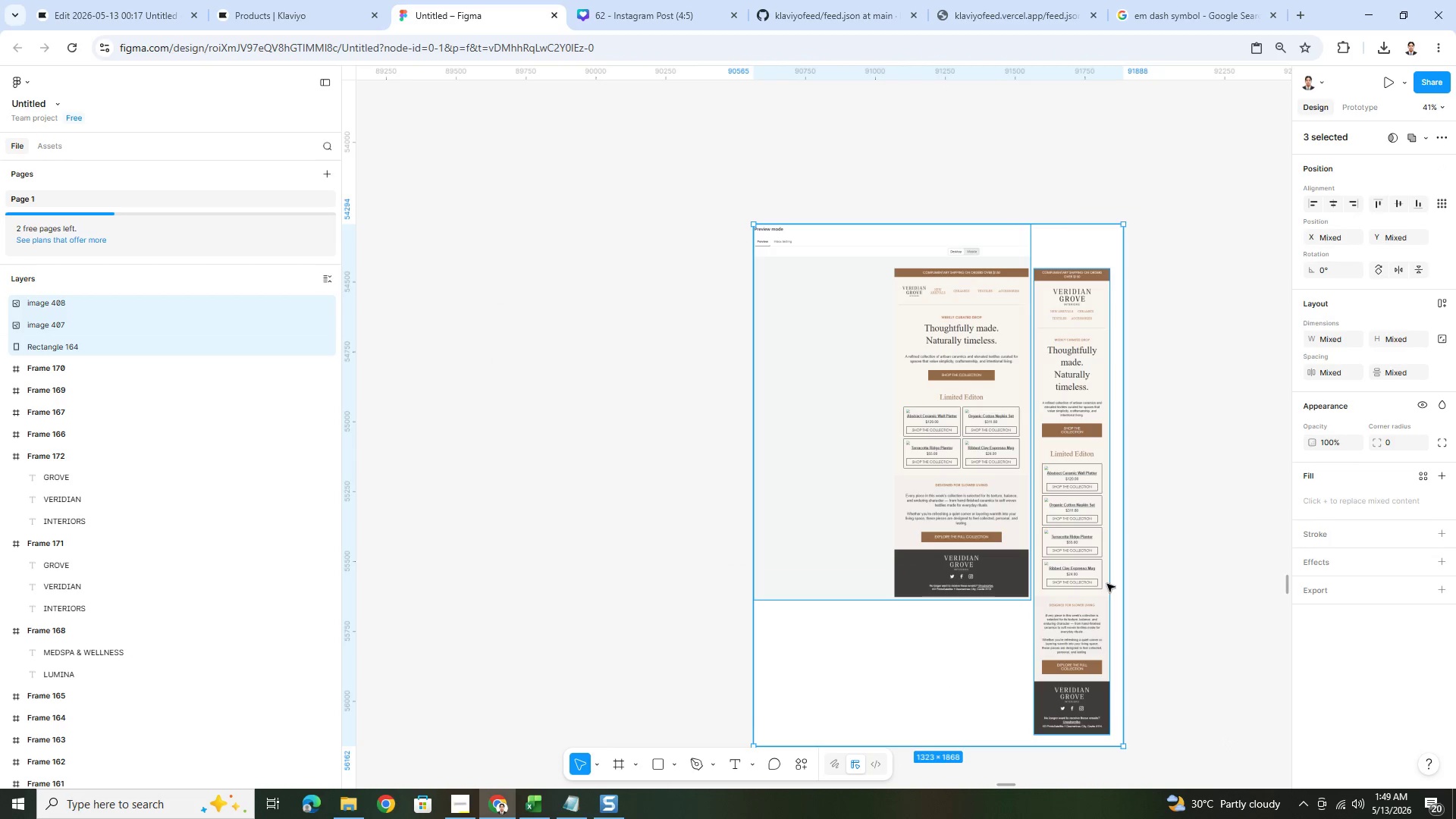 
right_click([953, 429])
 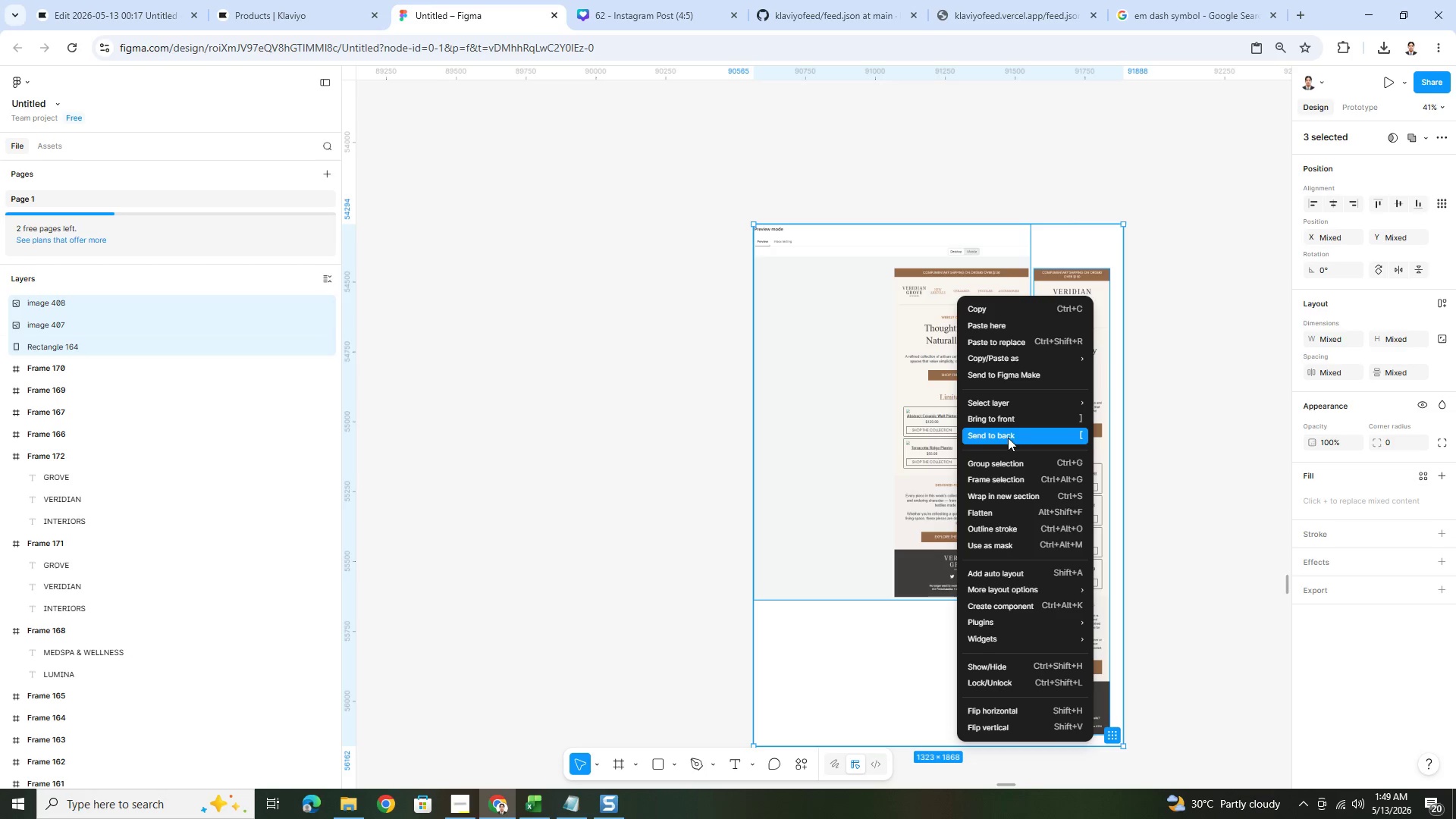 
left_click([1012, 484])
 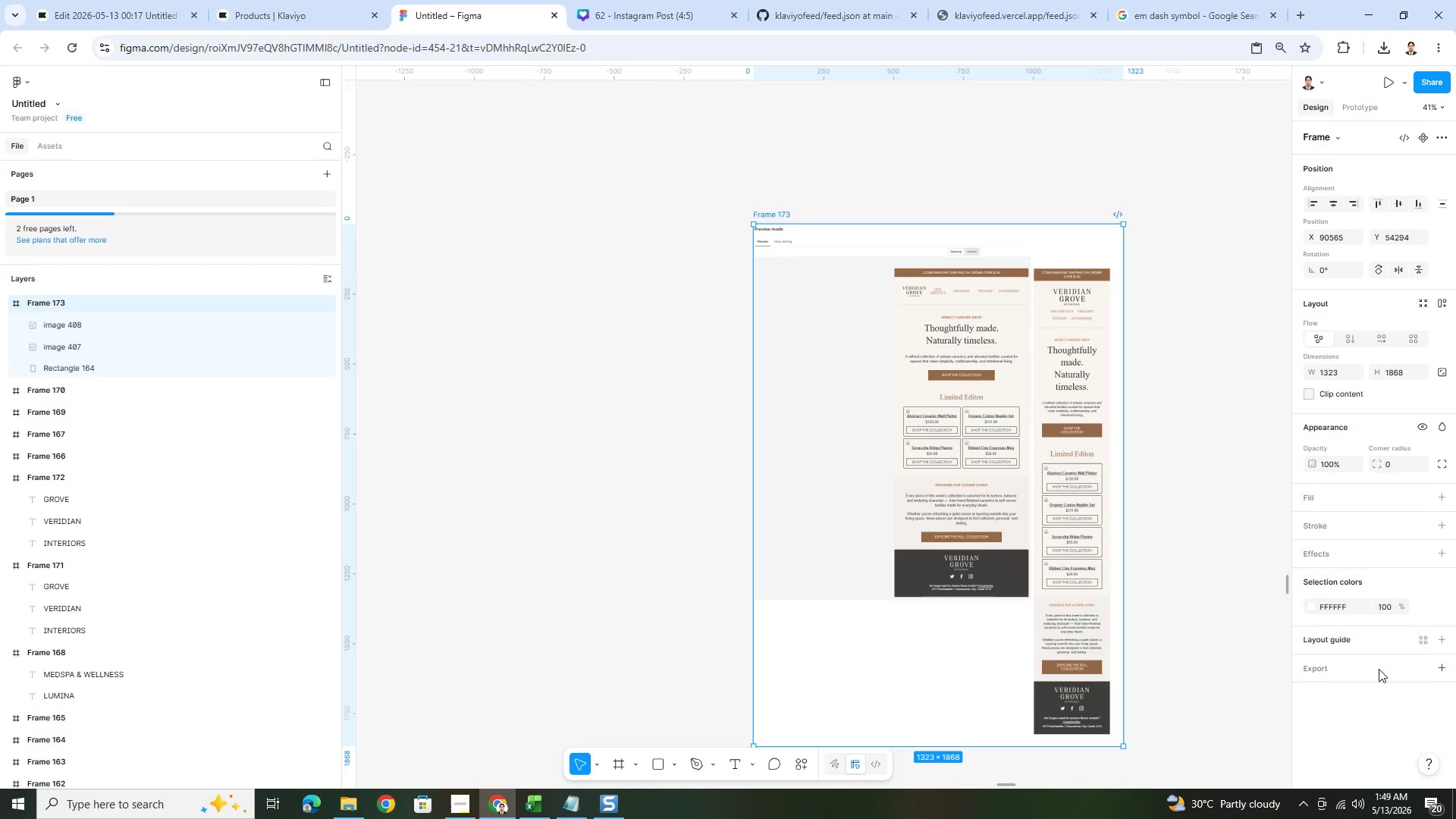 
left_click([1379, 670])
 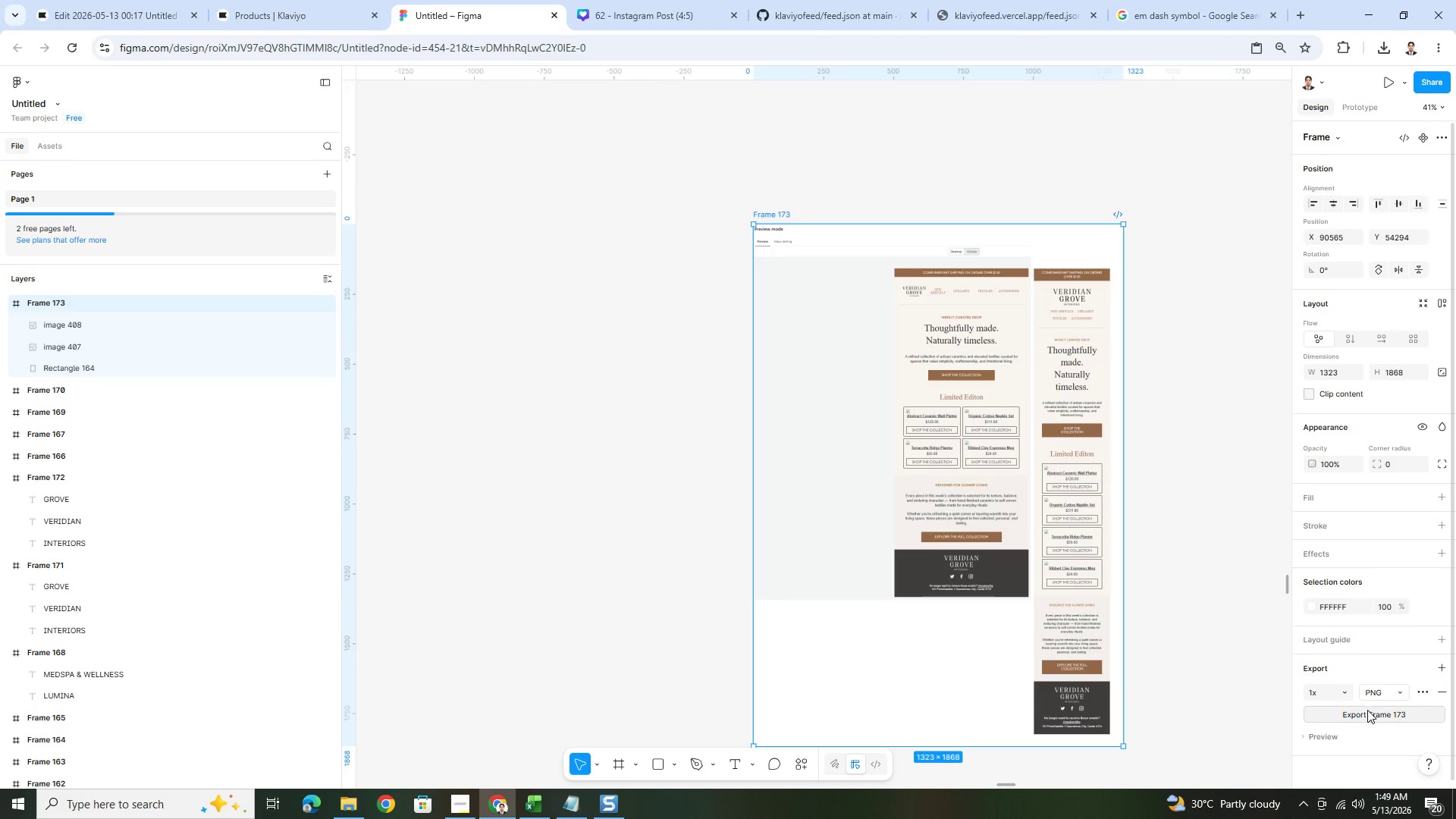 
left_click([1367, 714])
 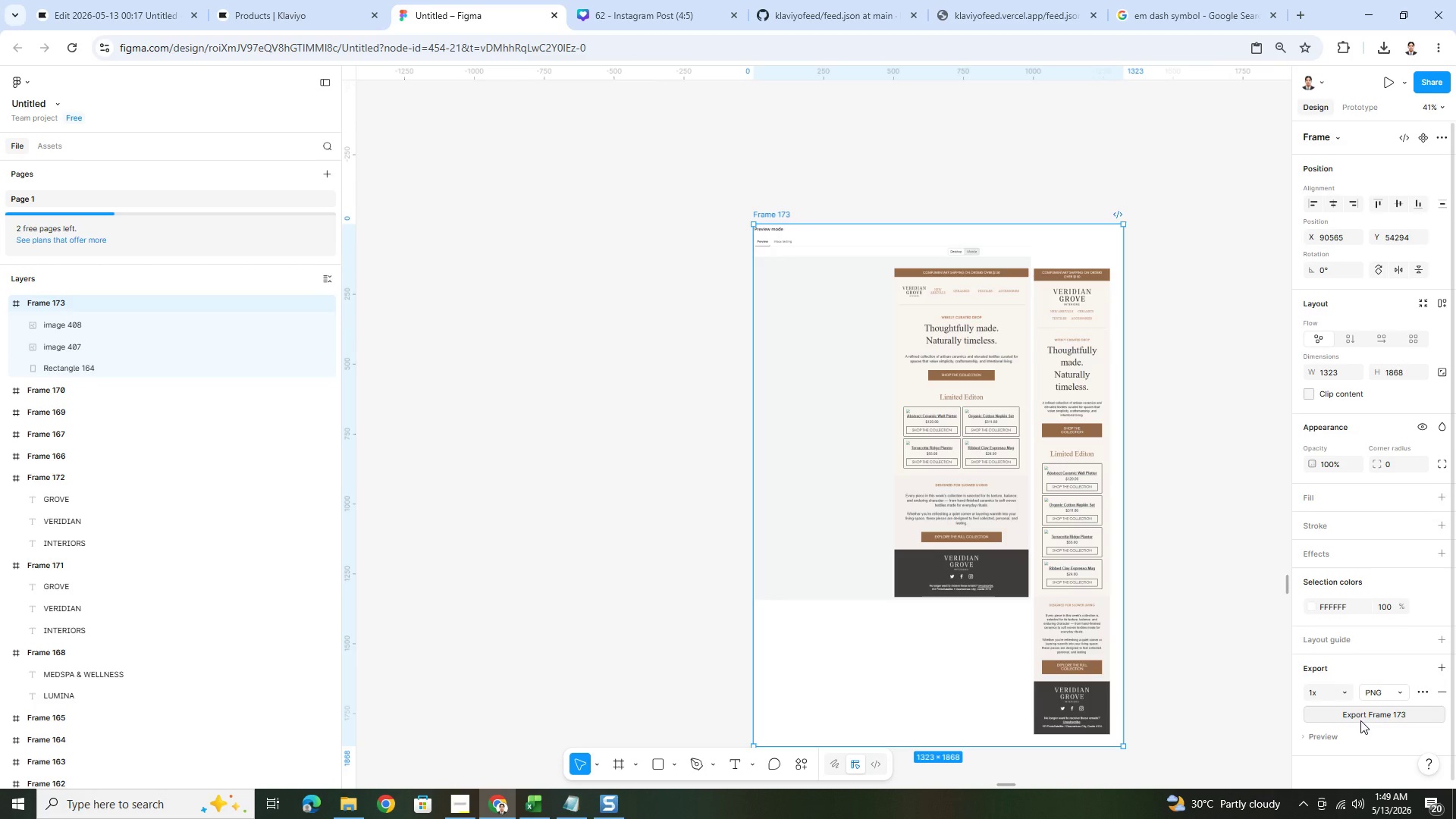 
left_click([128, 3])
 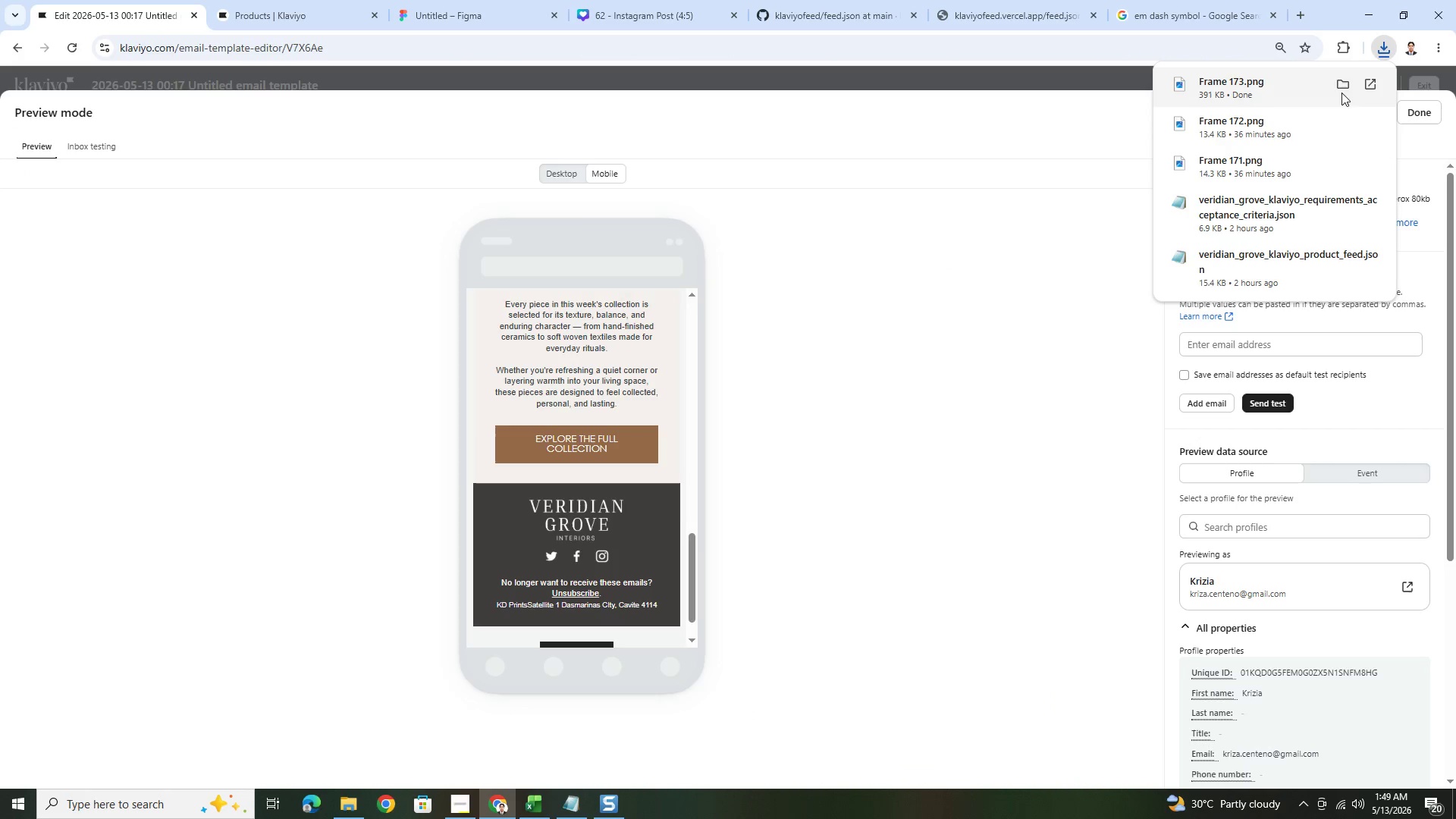 
left_click([1429, 110])
 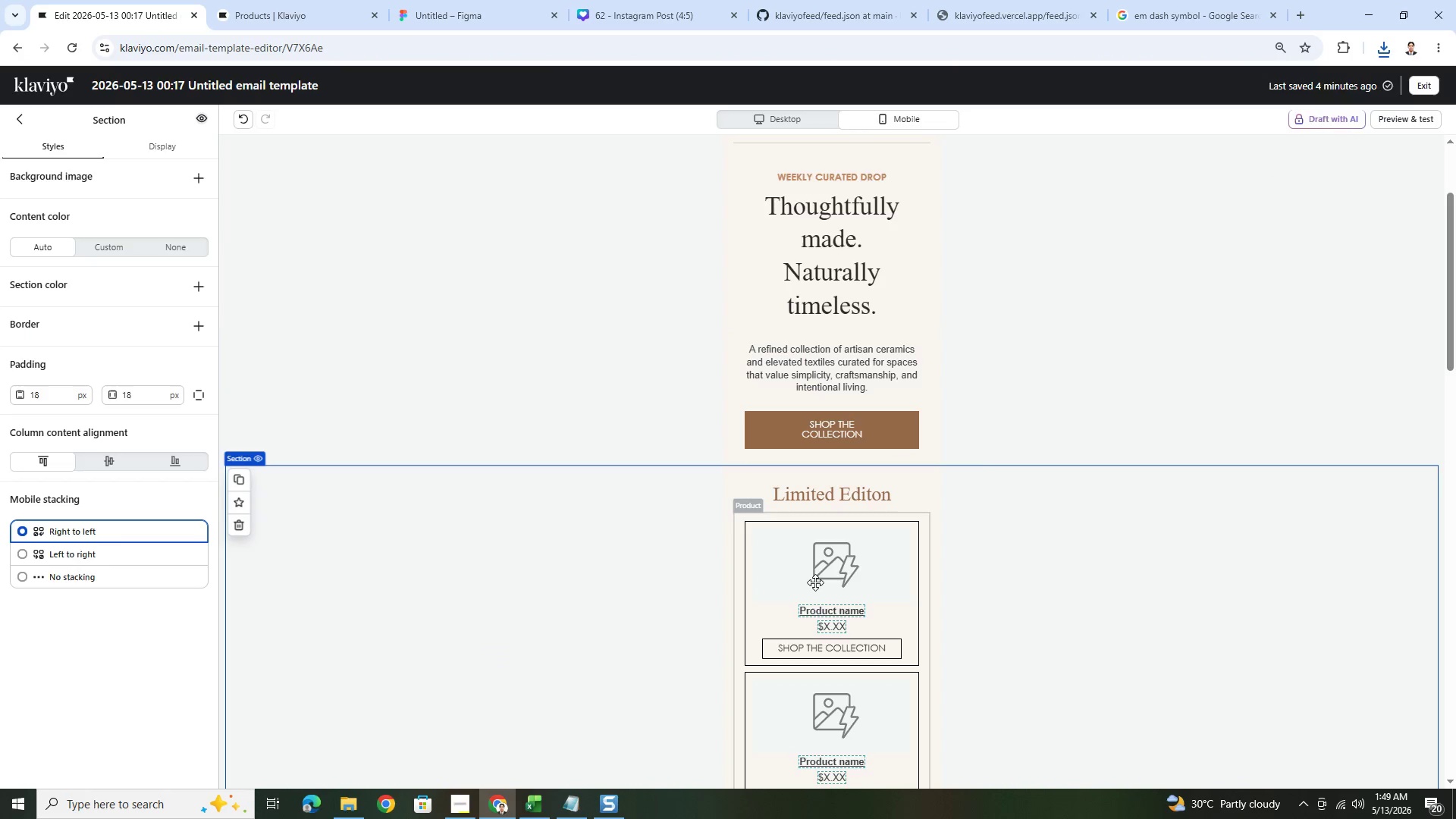 
scroll: coordinate [1087, 369], scroll_direction: up, amount: 5.0
 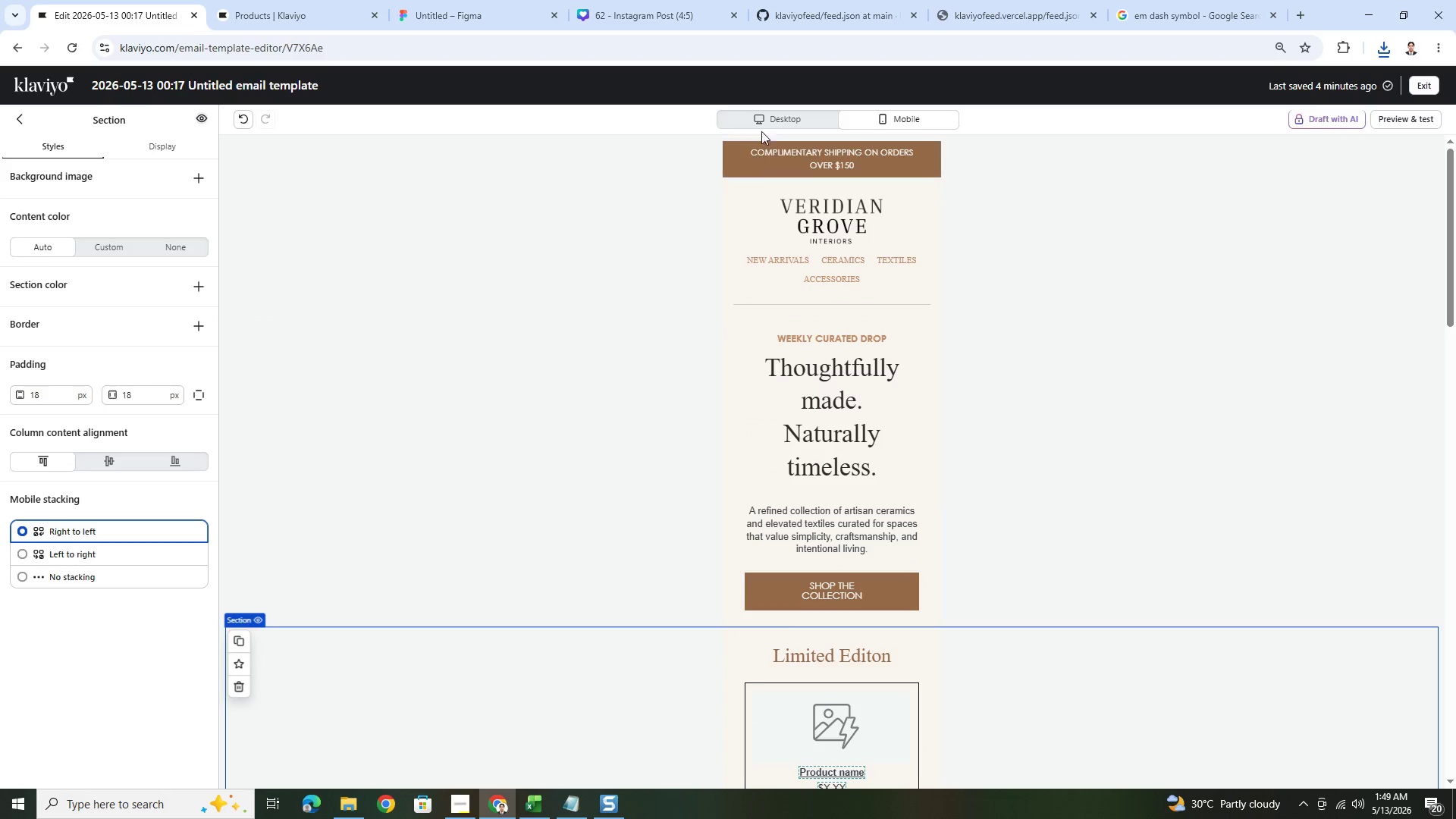 
left_click([765, 119])
 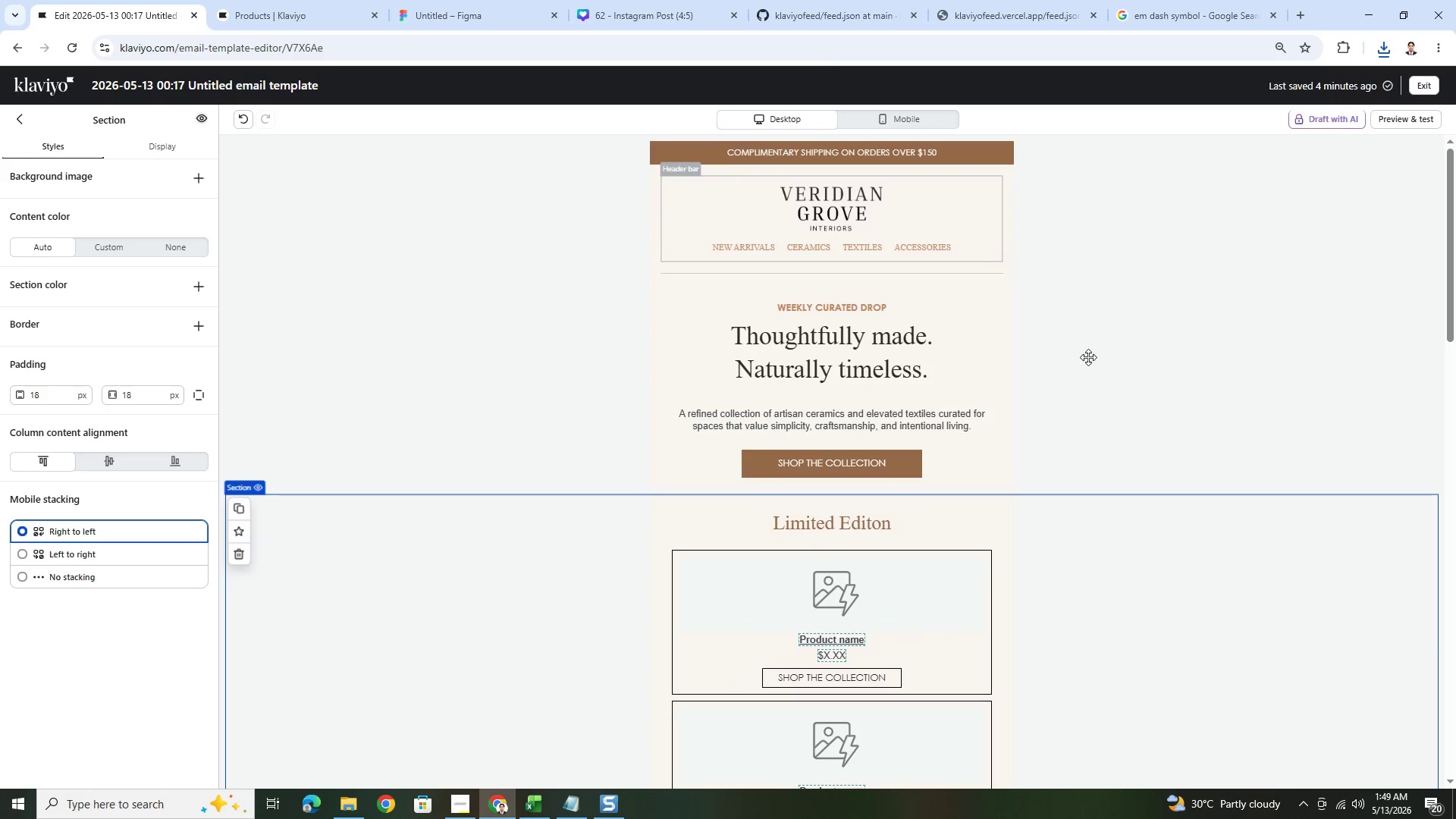 
scroll: coordinate [1094, 372], scroll_direction: up, amount: 4.0